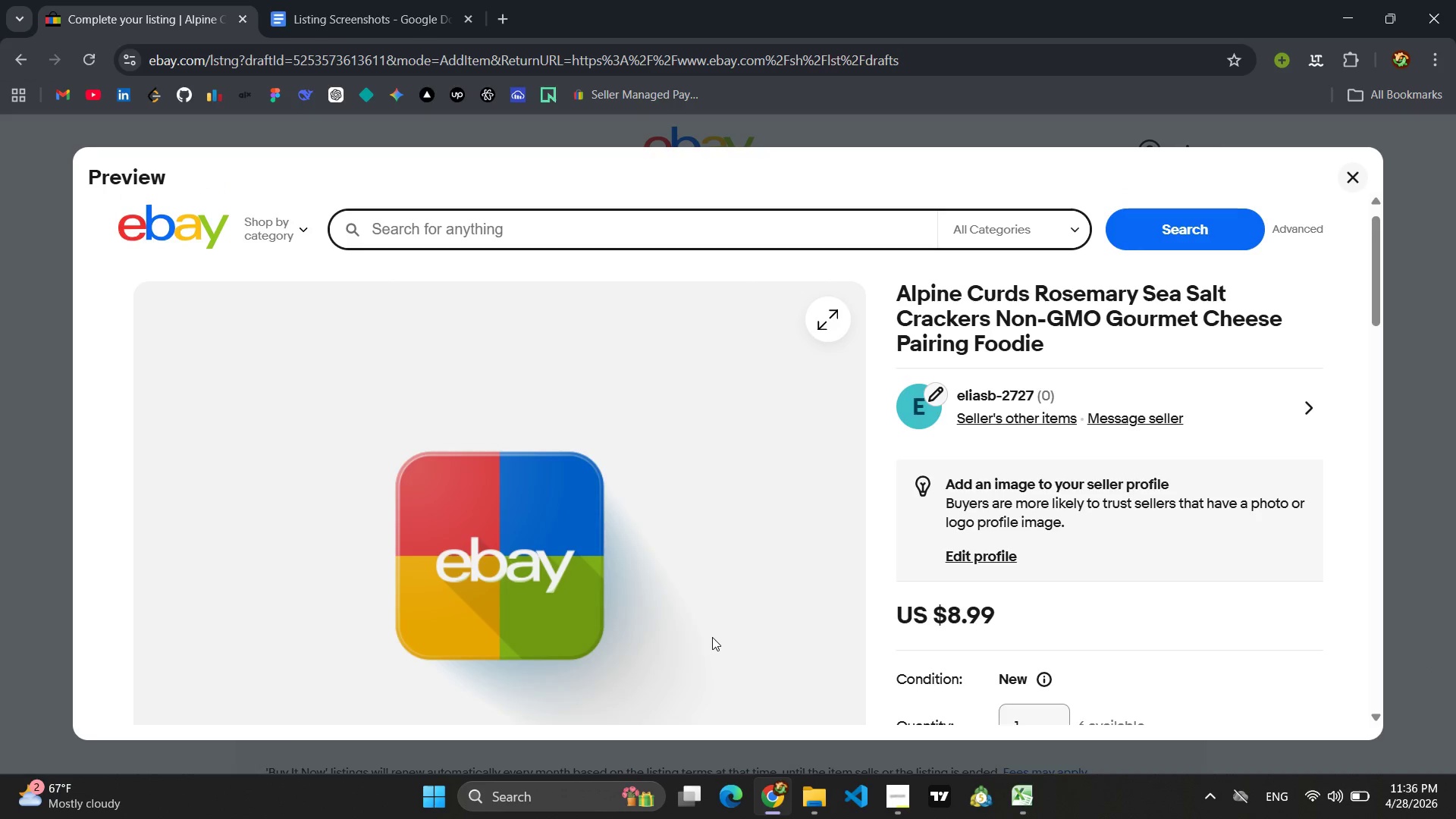 
key(Meta+Shift+ShiftLeft)
 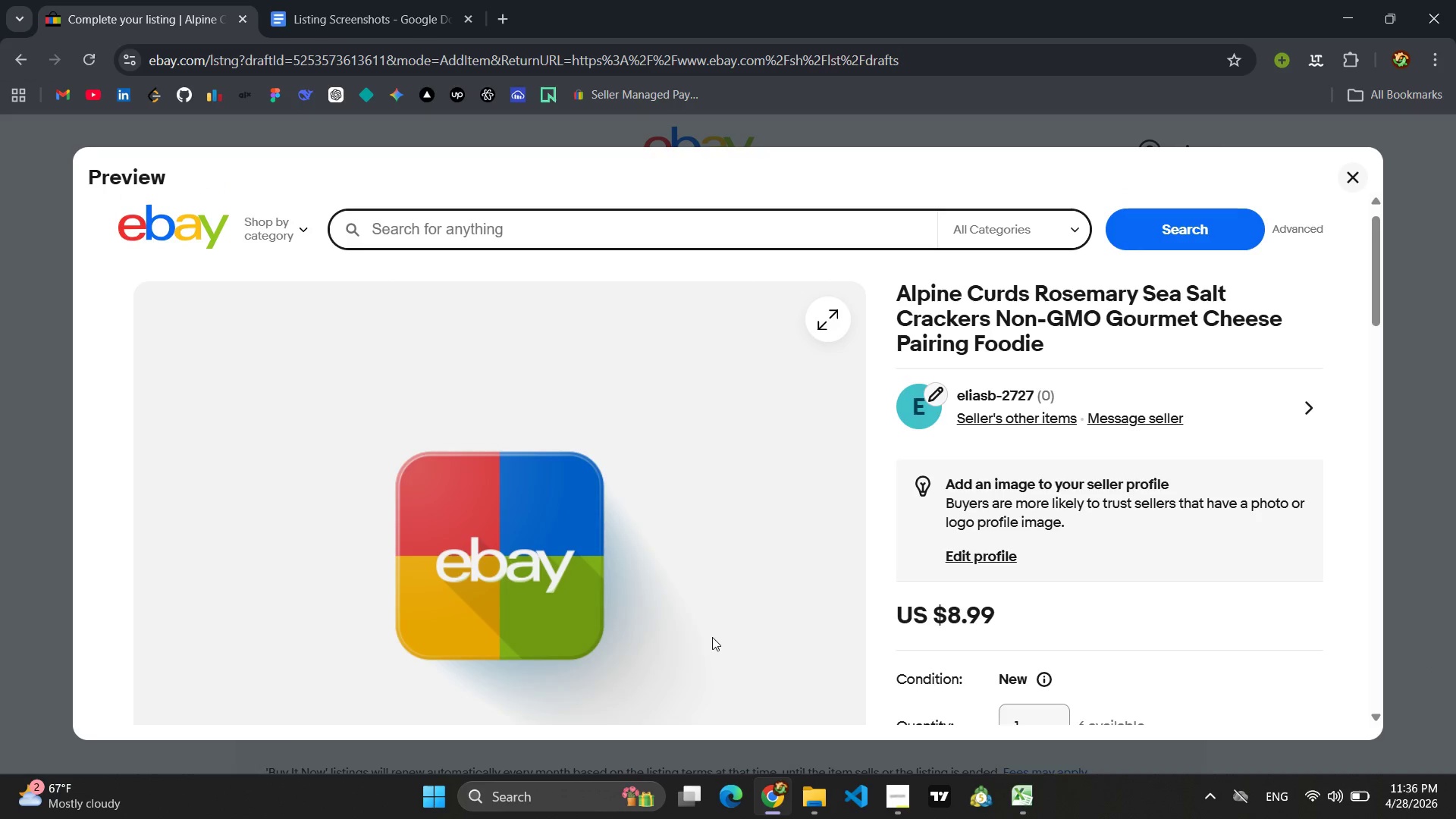 
key(Meta+Shift+S)
 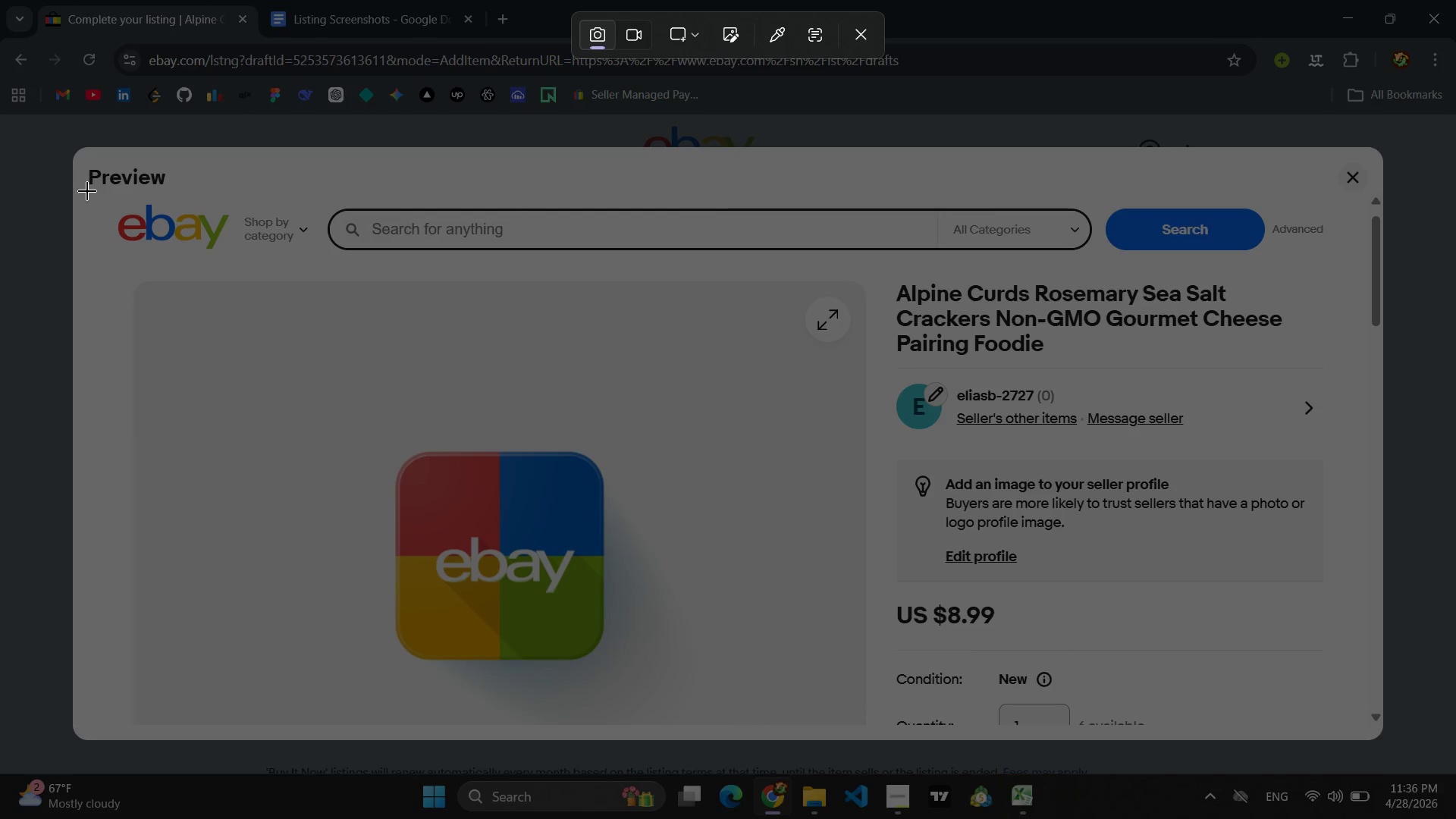 
left_click_drag(start_coordinate=[83, 189], to_coordinate=[1363, 742])
 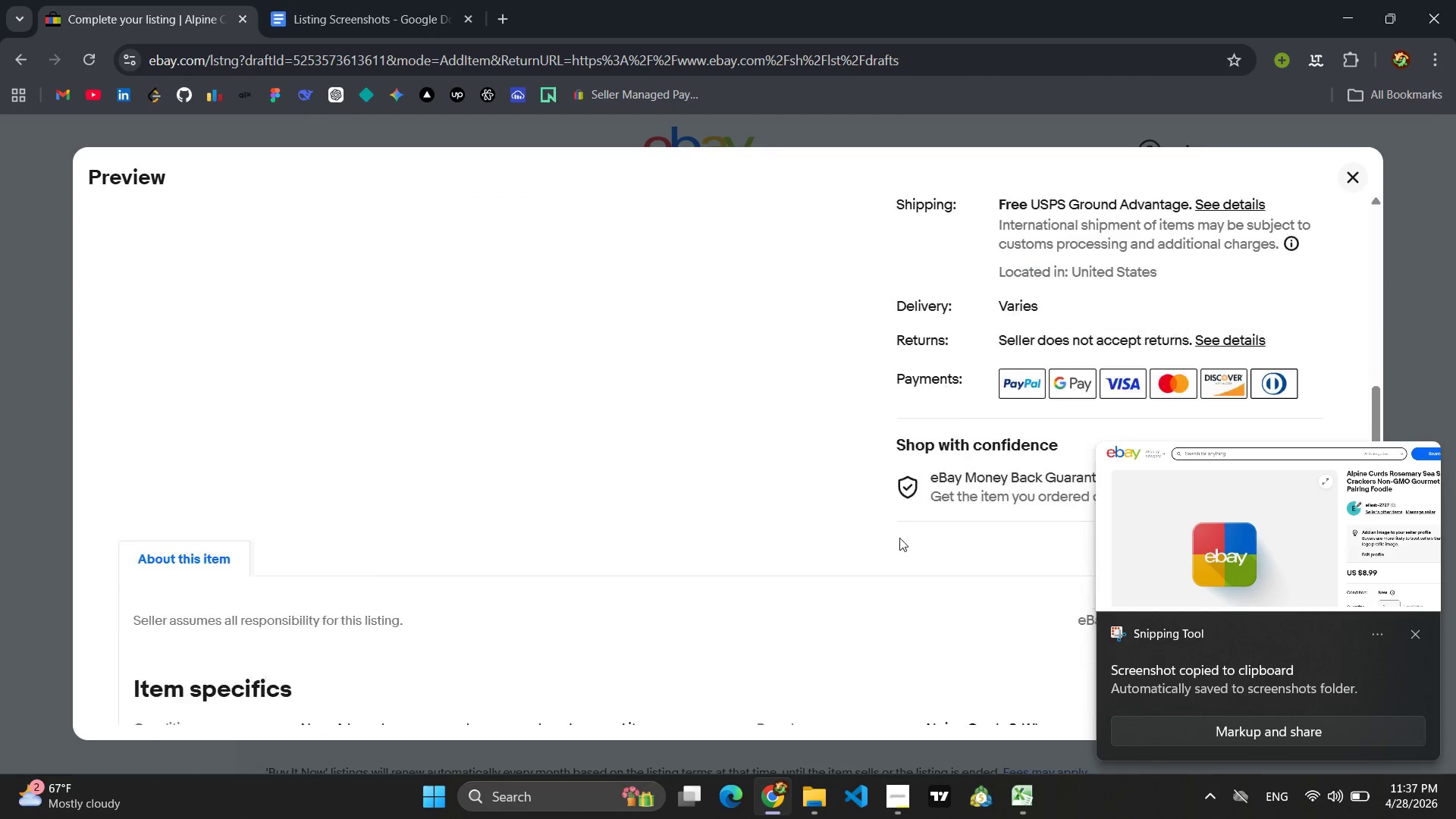 
wait(8.47)
 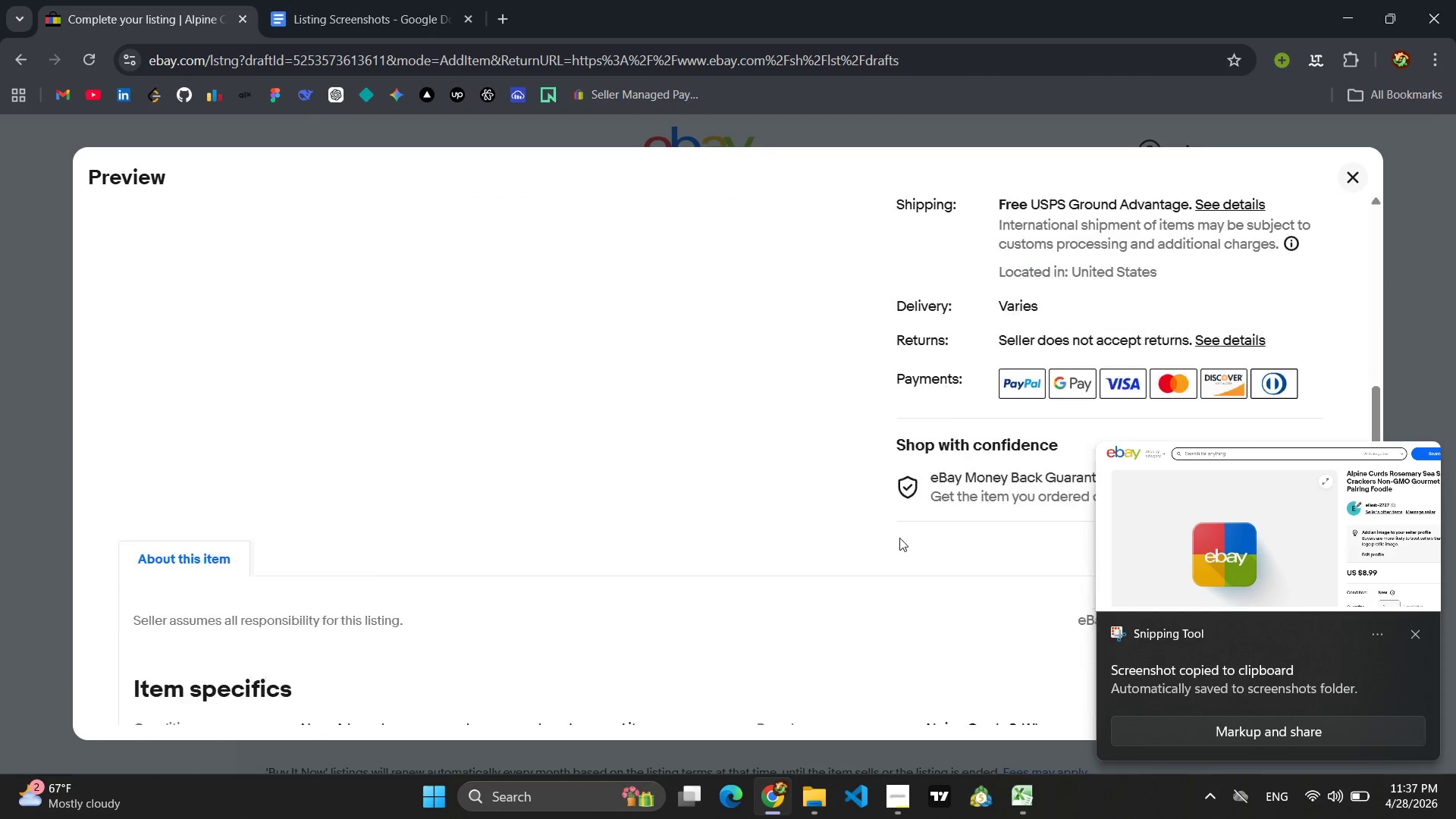 
left_click([1420, 634])
 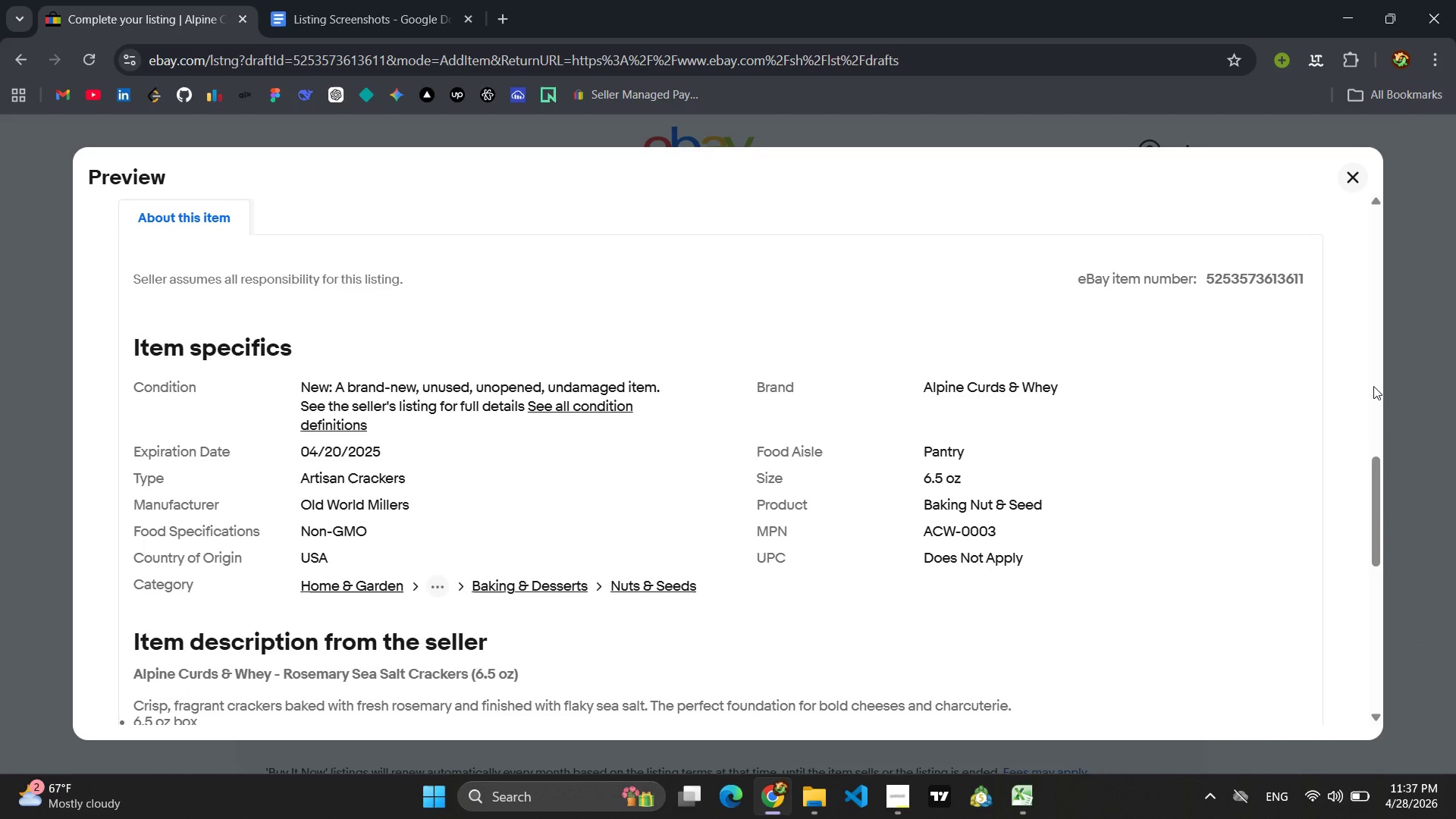 
key(Meta+Shift+ShiftLeft)
 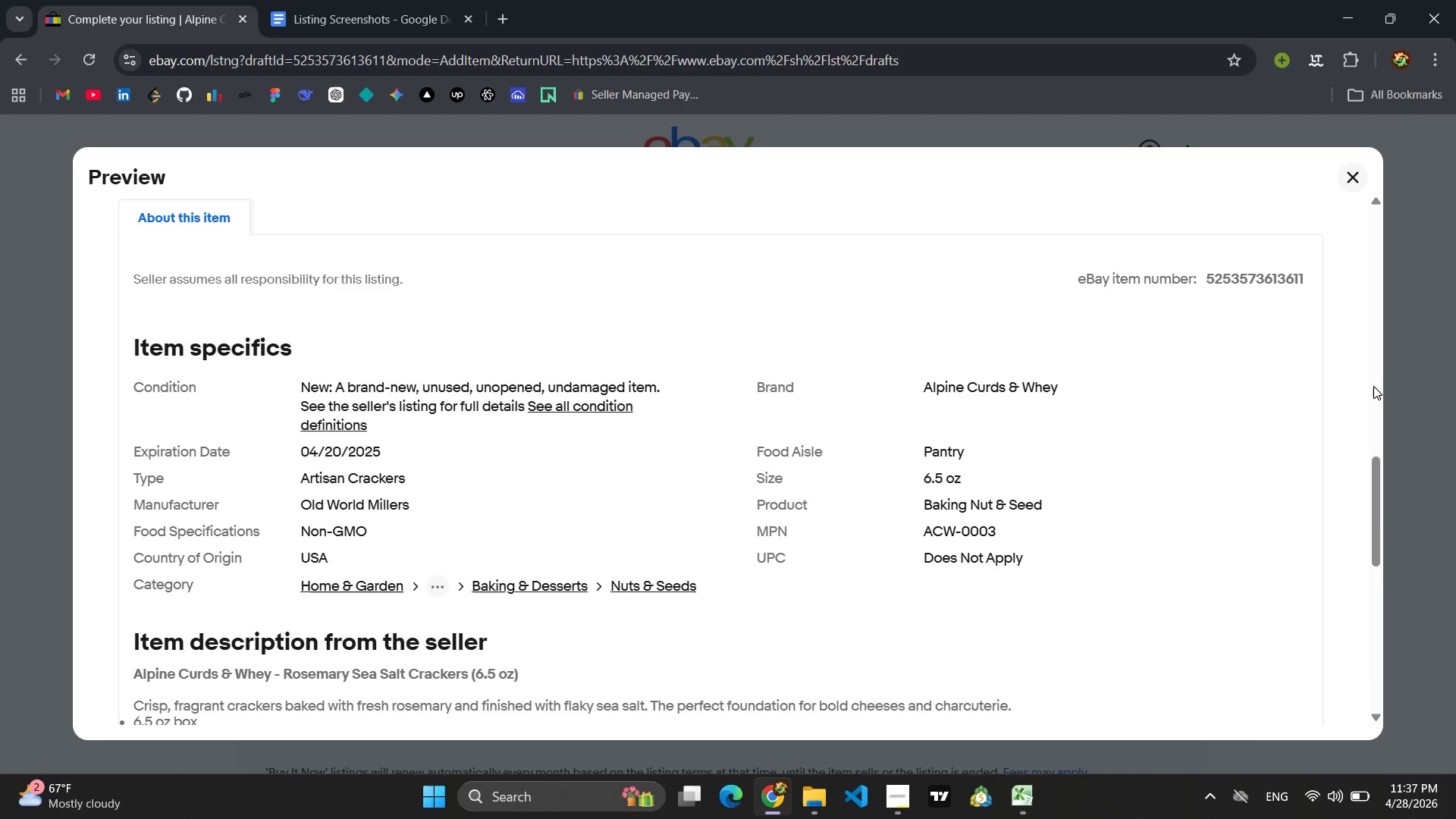 
key(Meta+Shift+S)
 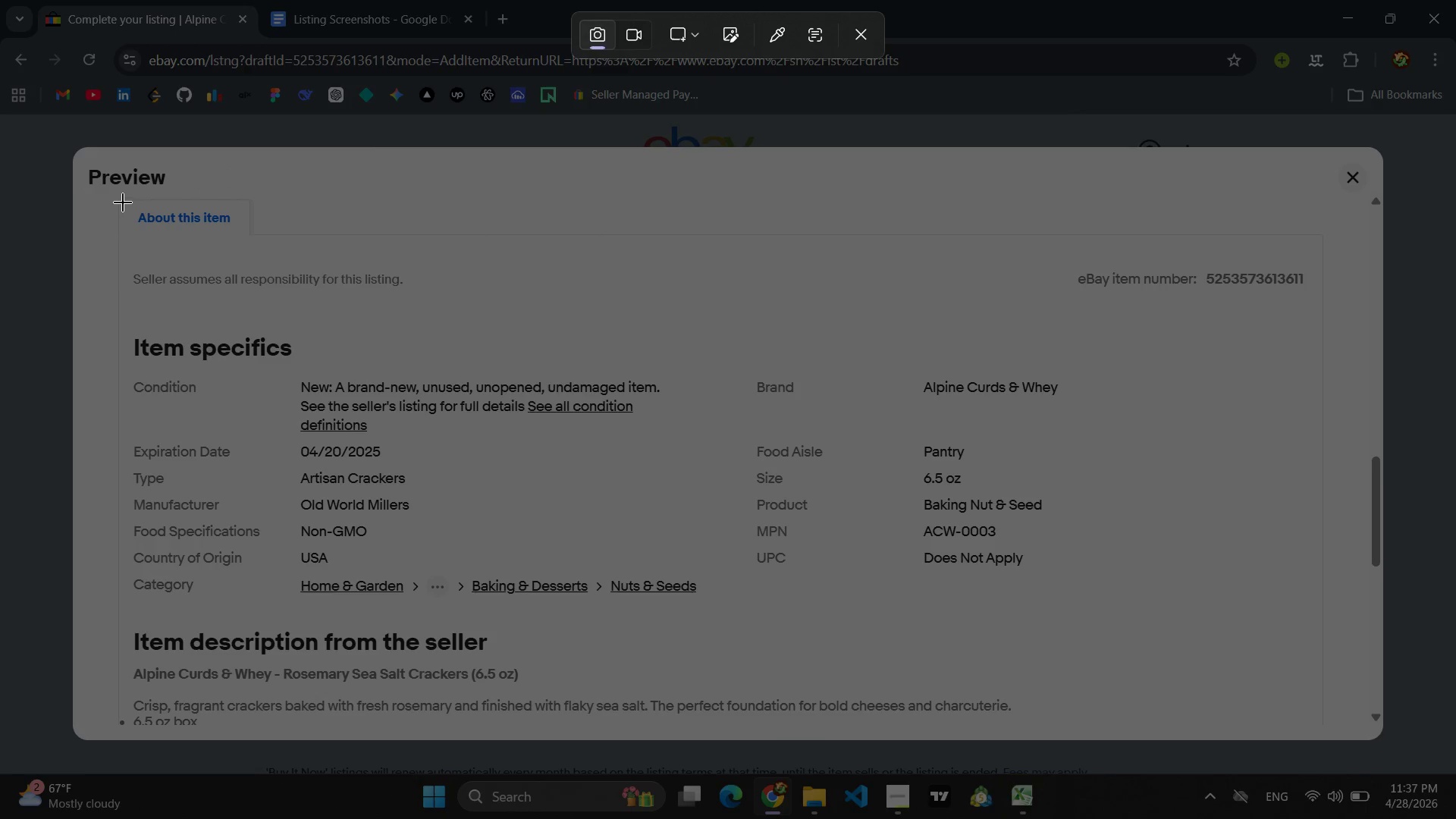 
key(Meta+MetaLeft)
 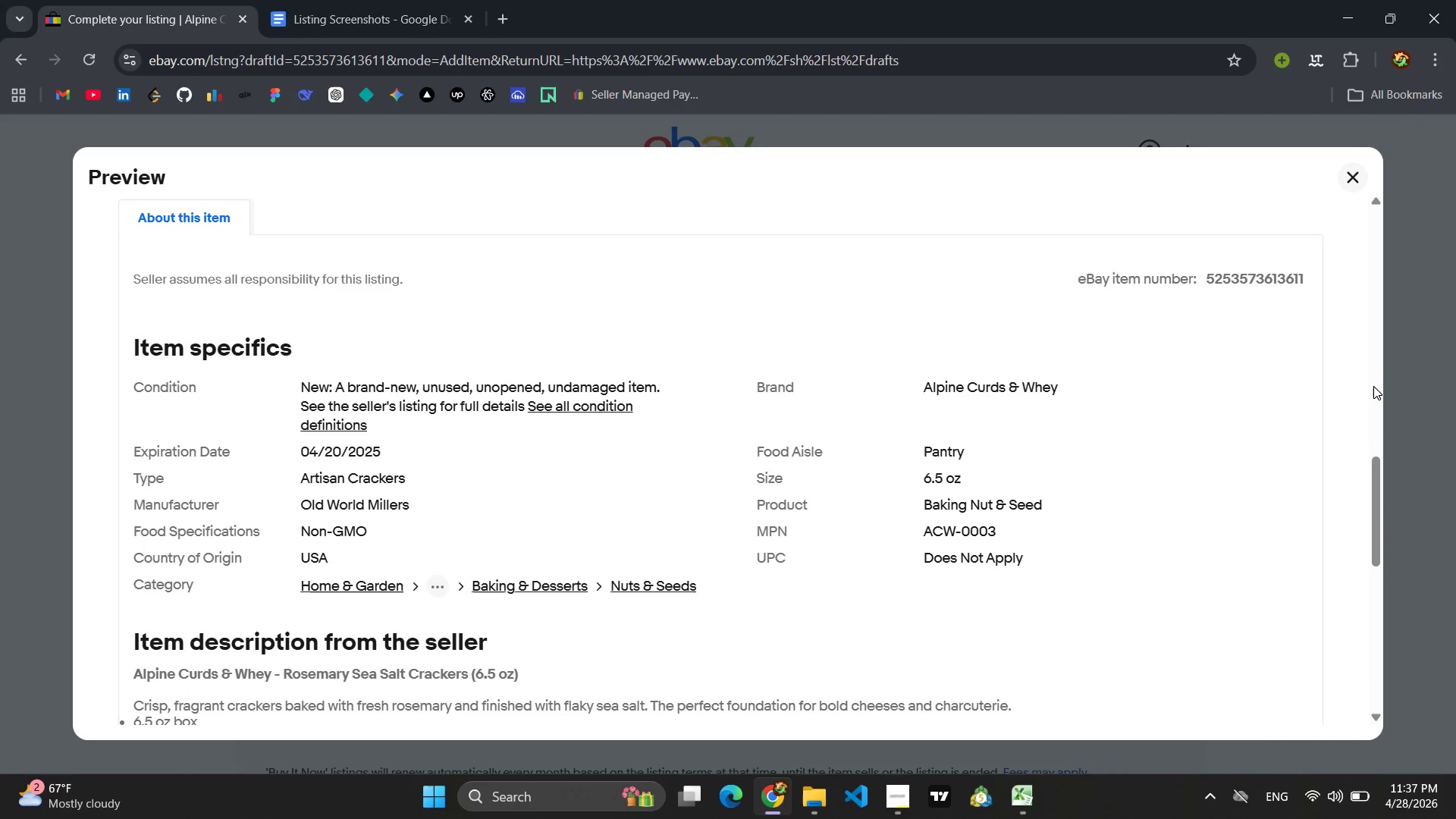 
left_click_drag(start_coordinate=[119, 202], to_coordinate=[1321, 627])
 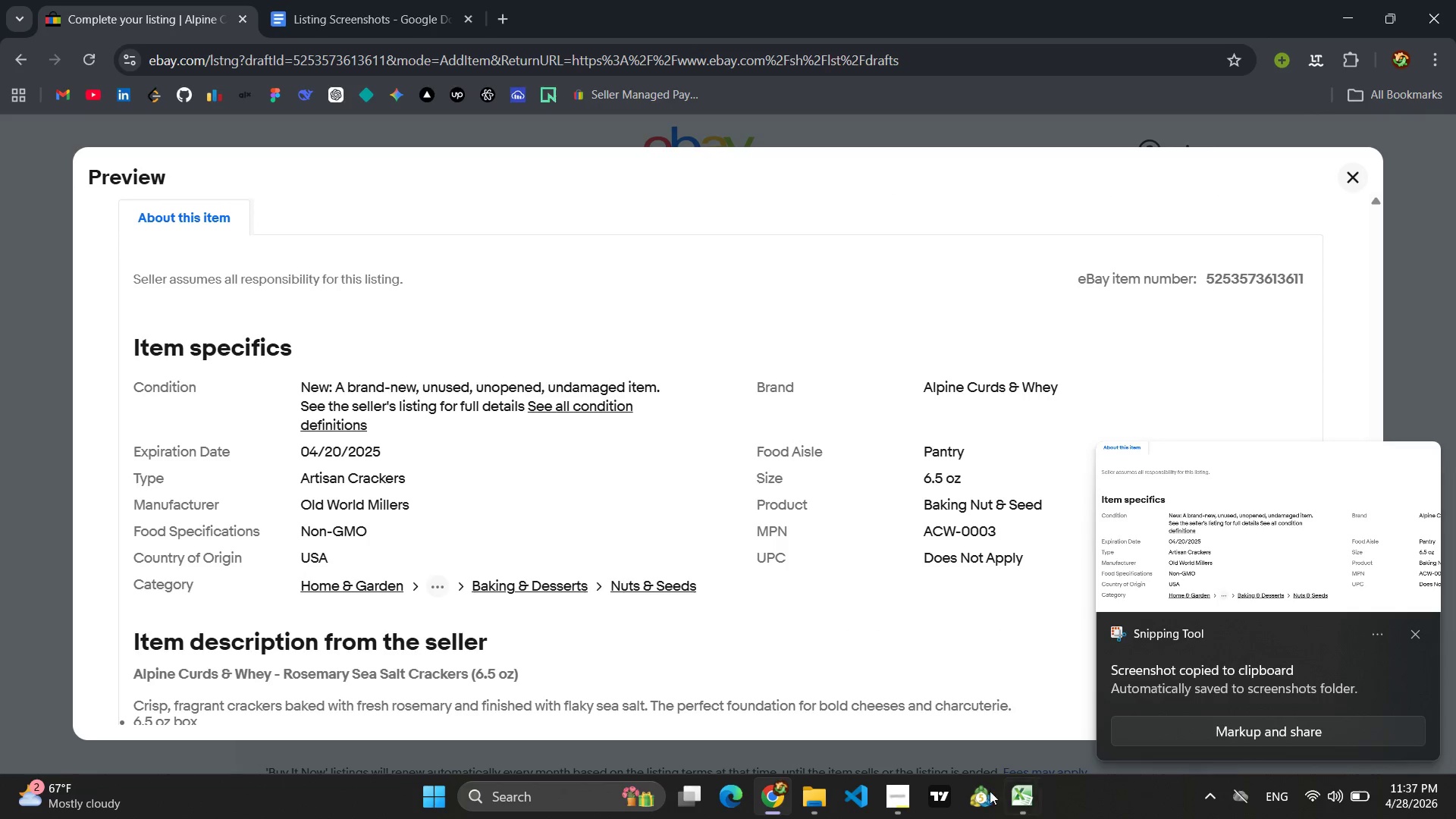 
left_click([328, 0])
 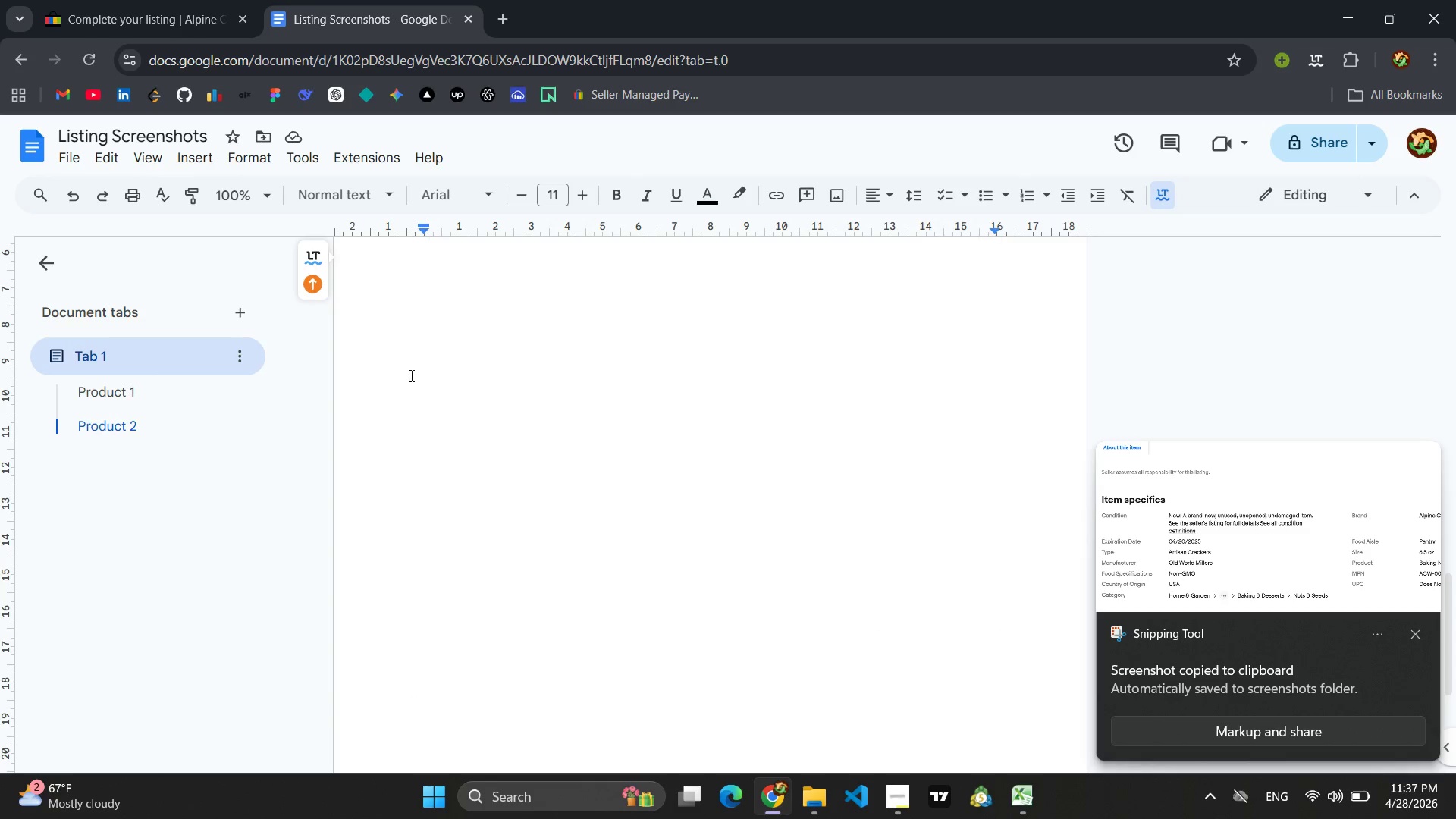 
scroll: coordinate [454, 421], scroll_direction: up, amount: 2.0
 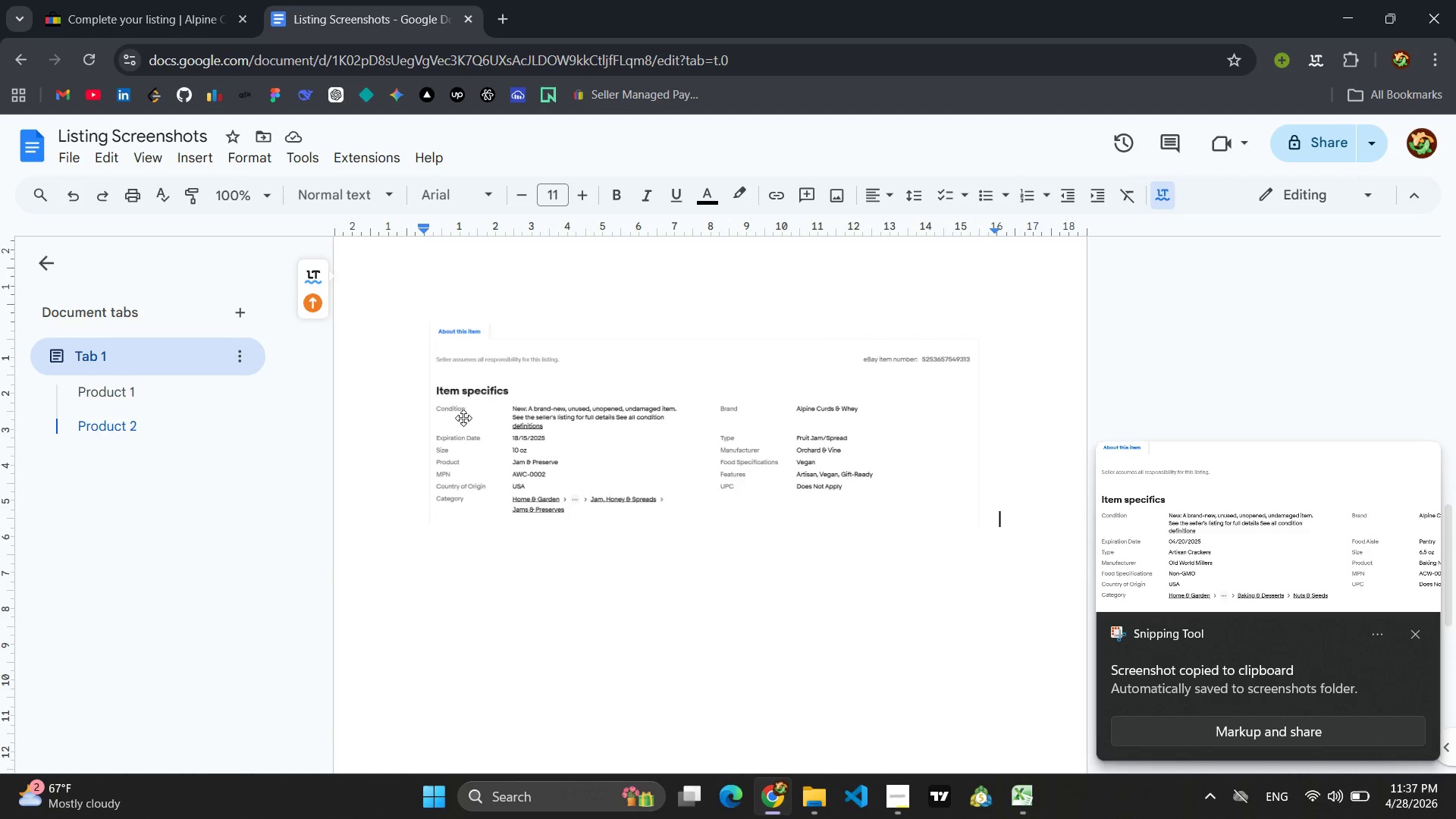 
scroll: coordinate [472, 418], scroll_direction: down, amount: 1.0
 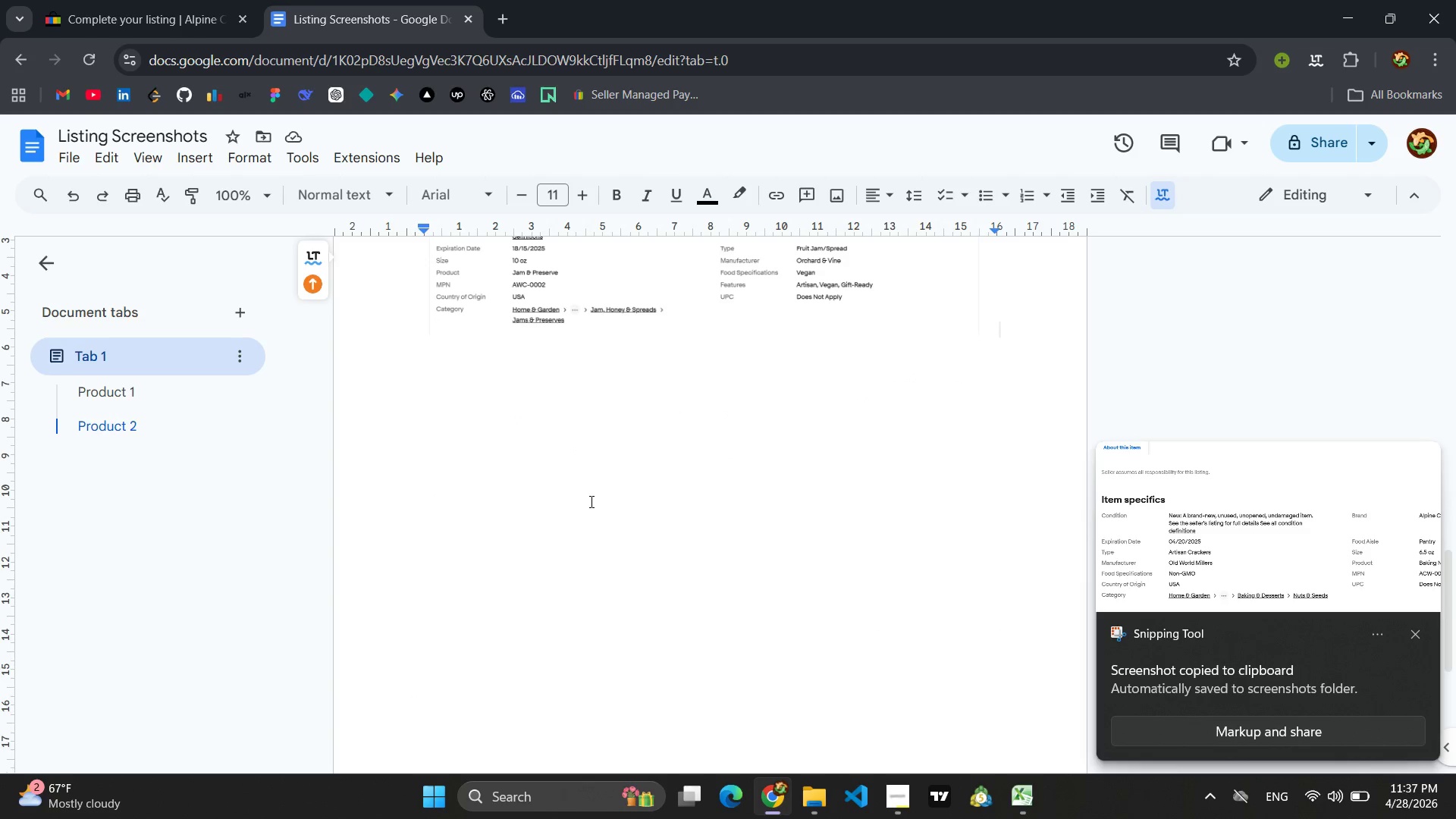 
key(Enter)
 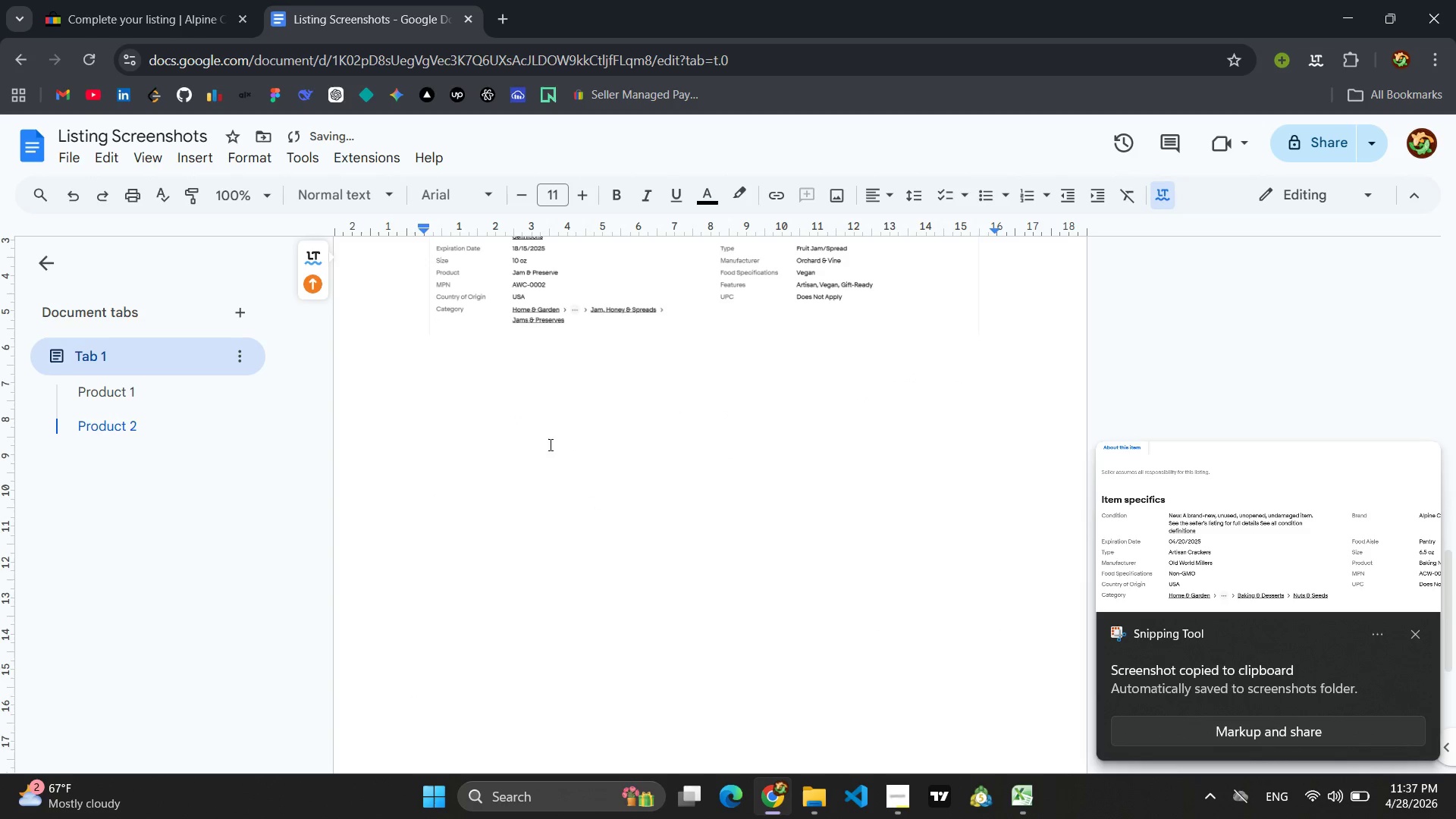 
left_click([340, 206])
 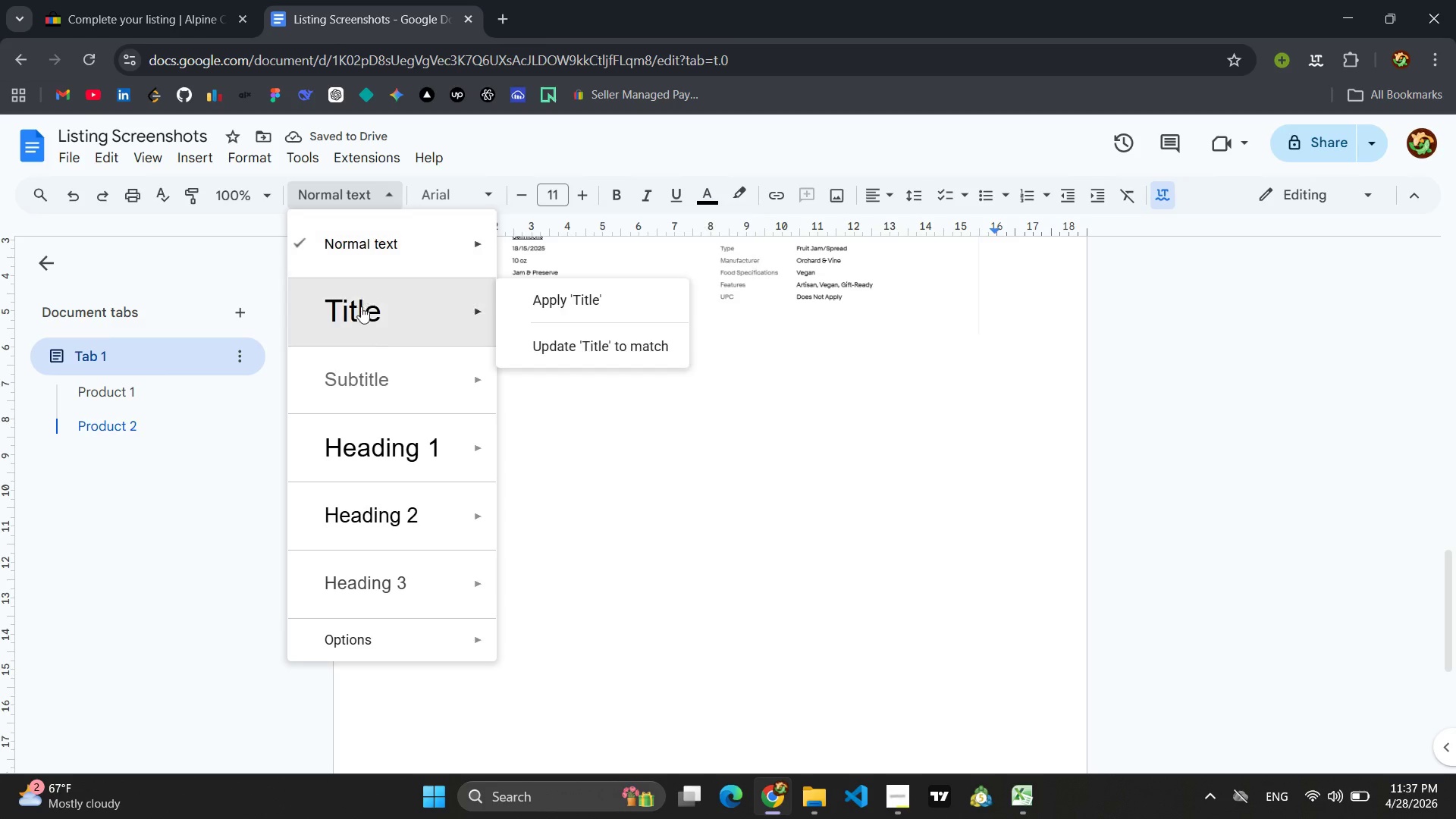 
left_click([361, 309])
 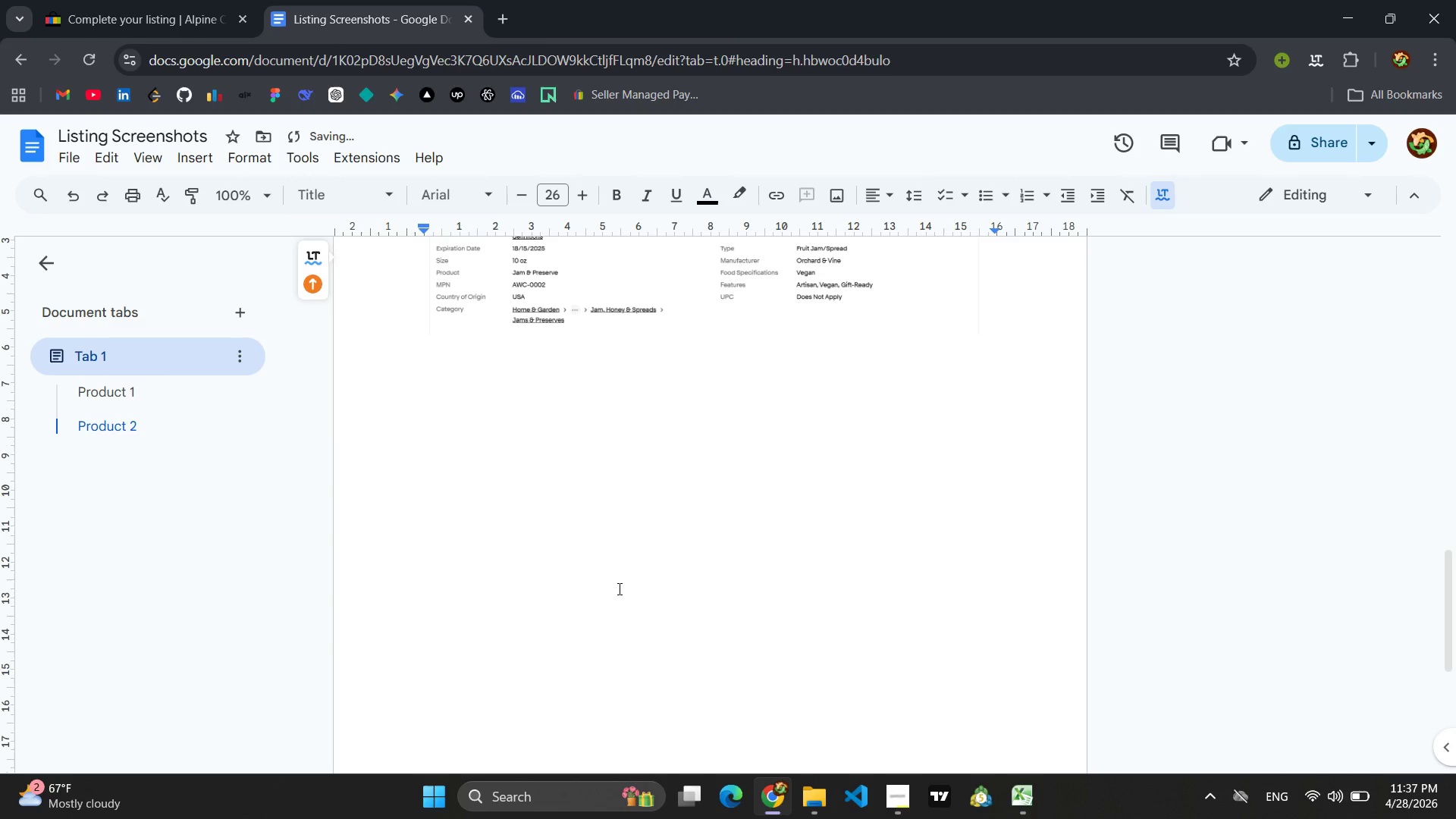 
type(Product 3)
 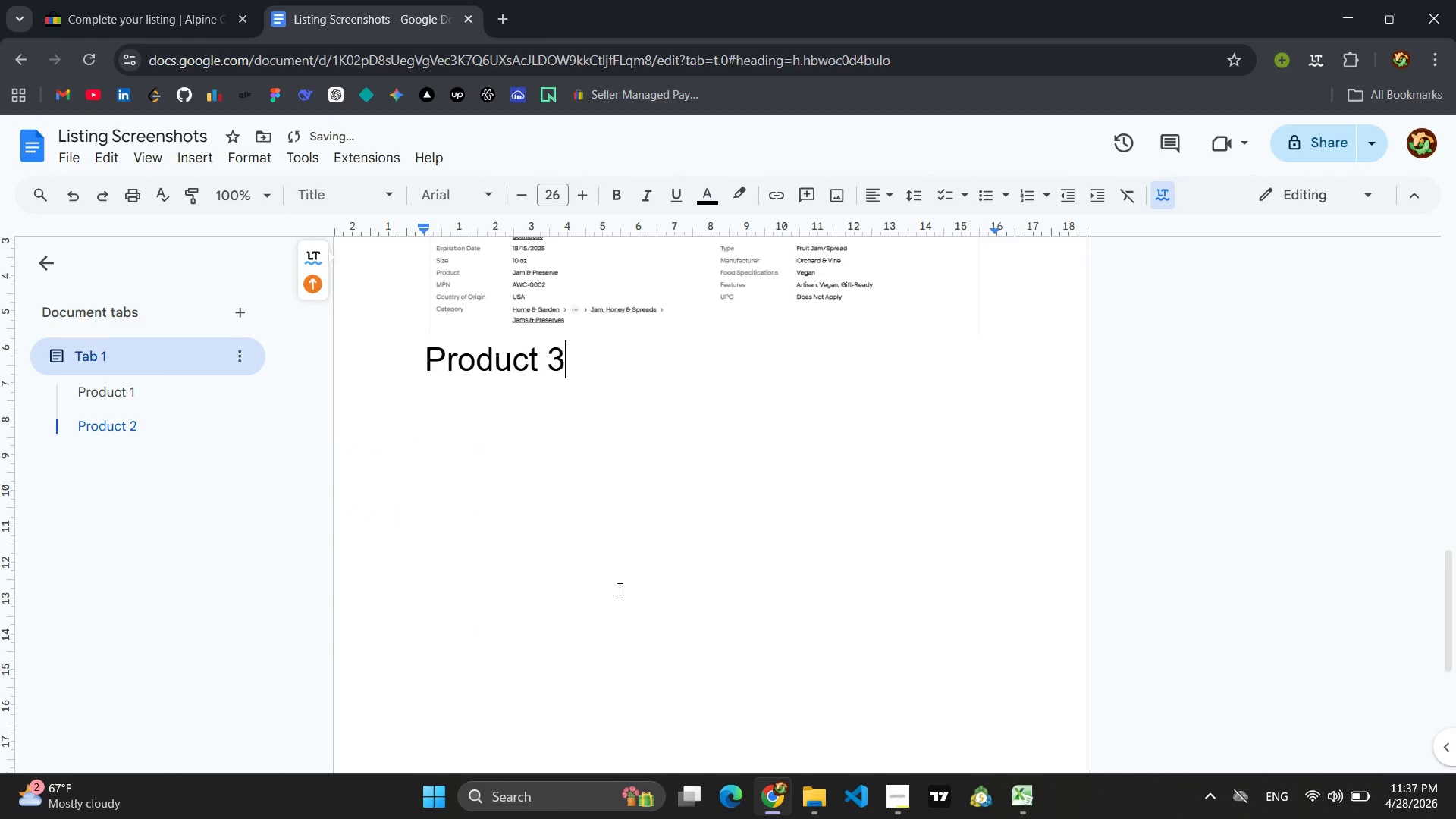 
key(Enter)
 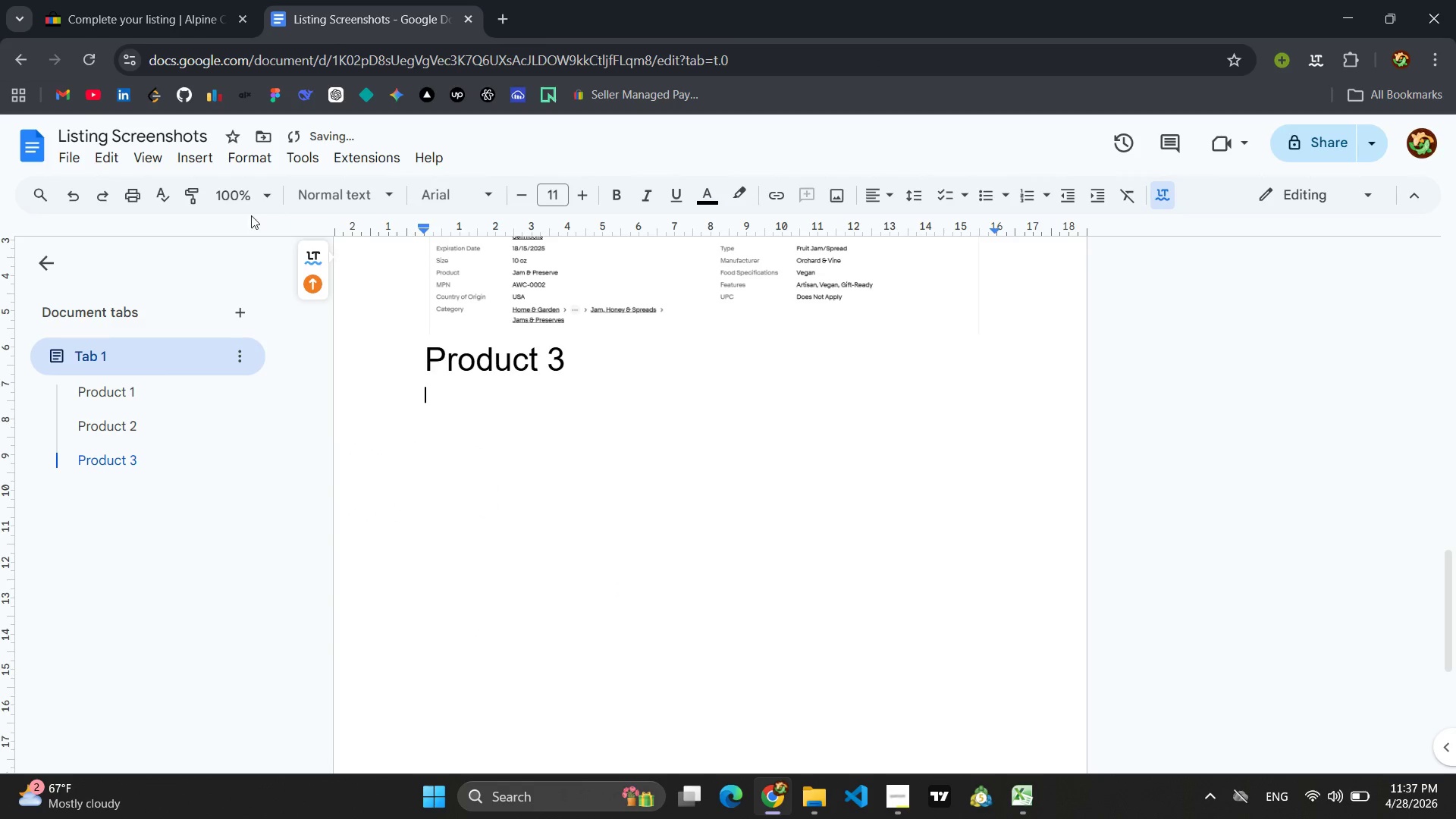 
left_click([202, 162])
 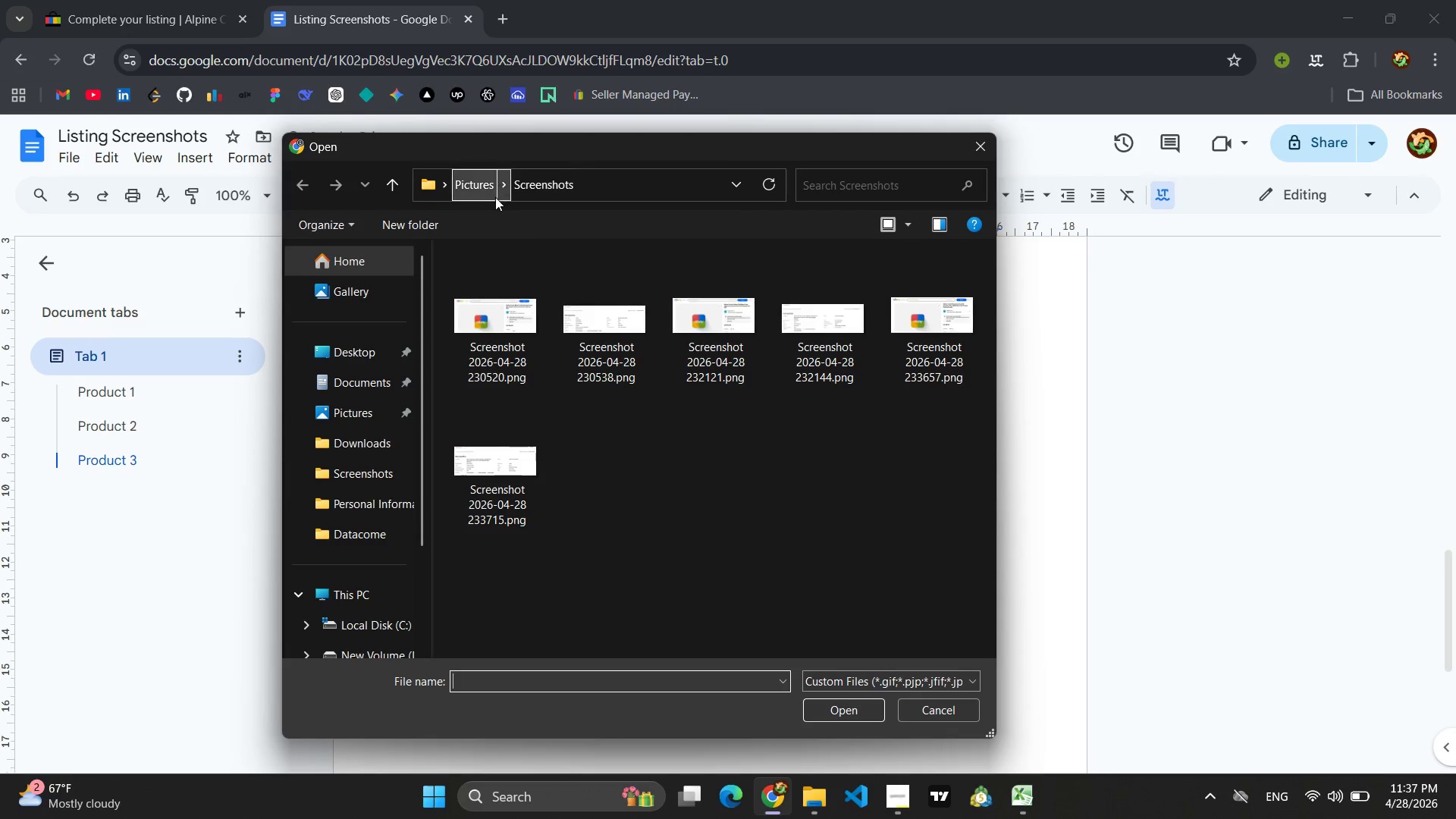 
left_click([912, 339])
 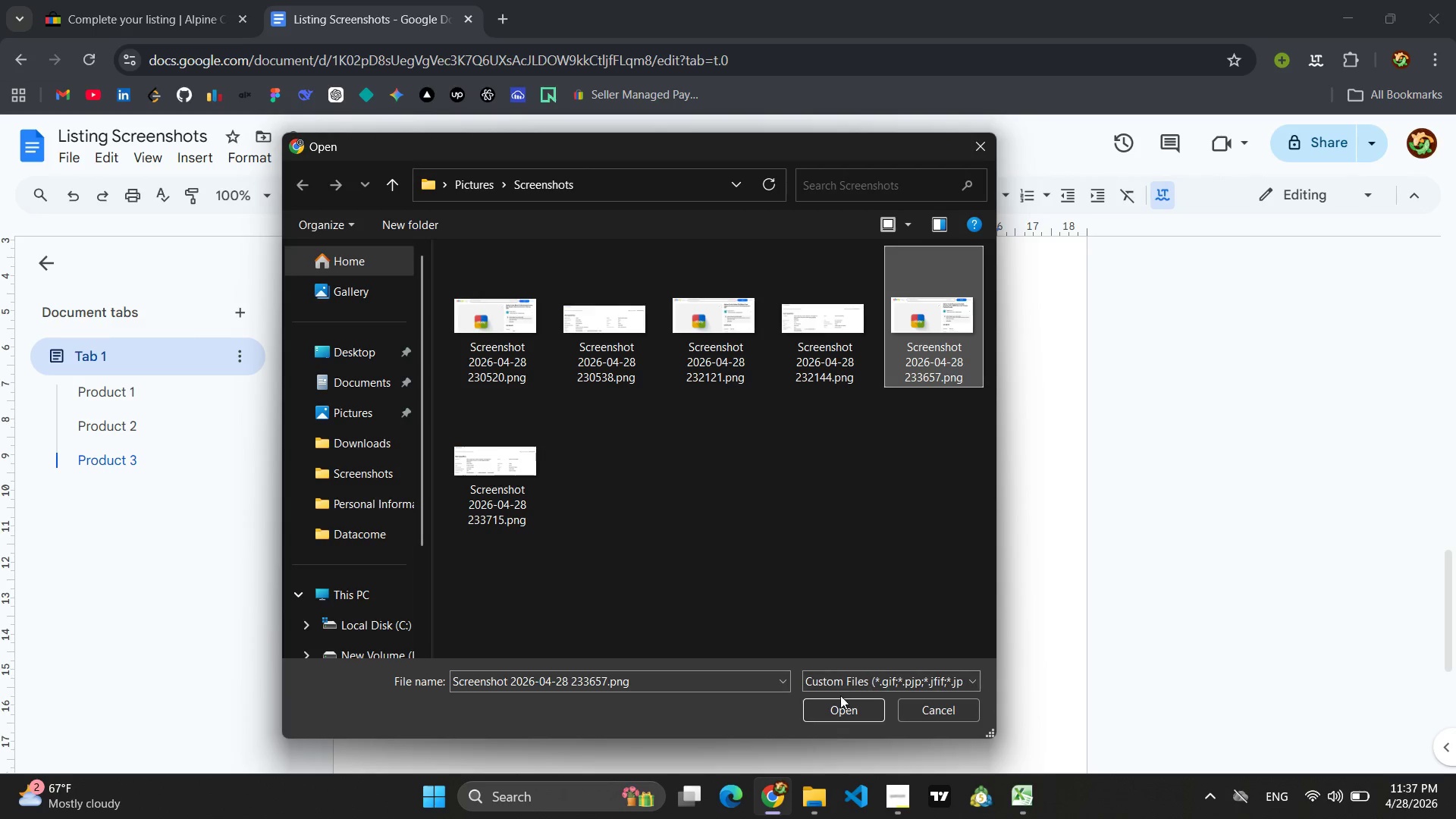 
left_click([836, 712])
 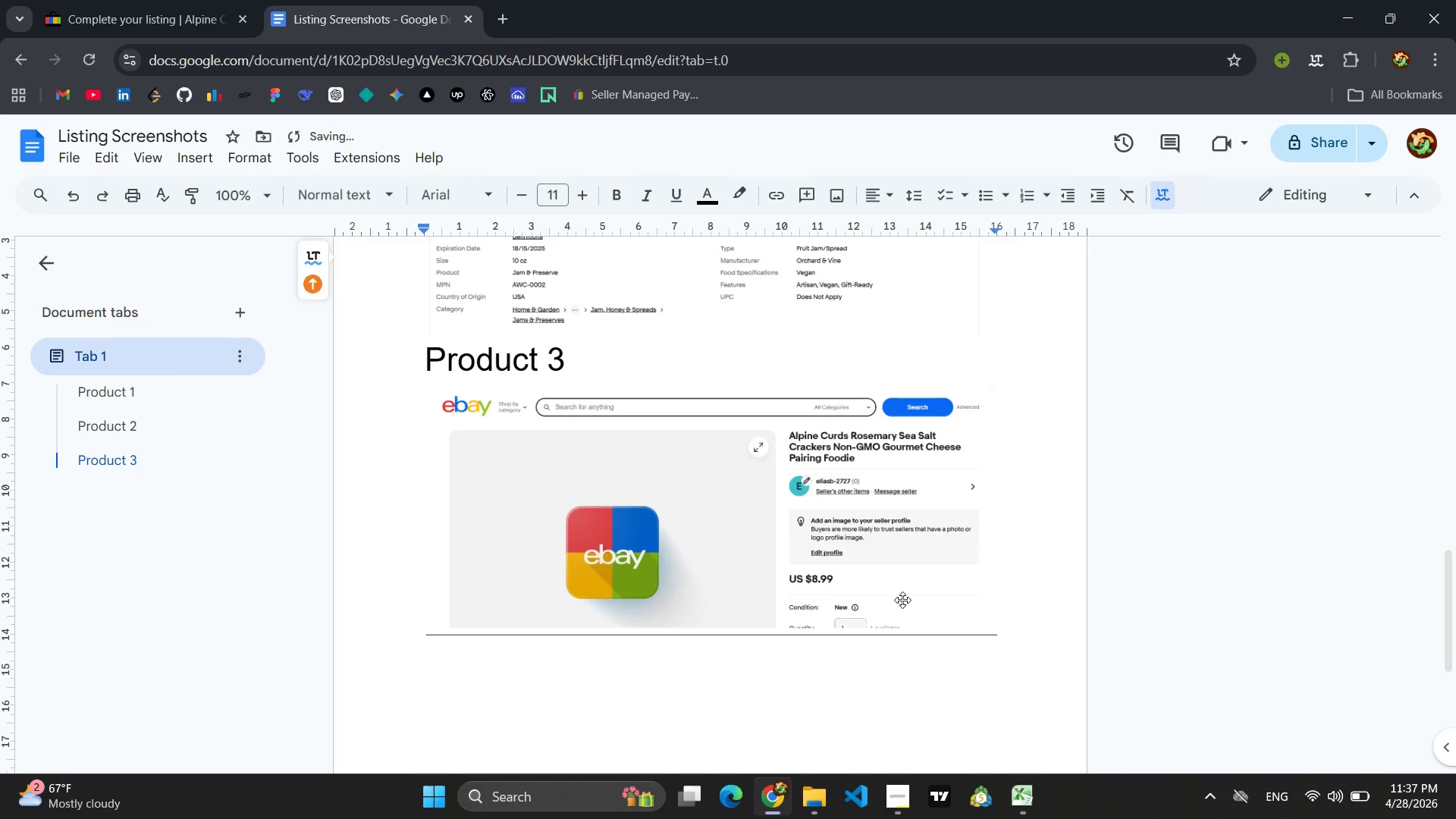 
key(Enter)
 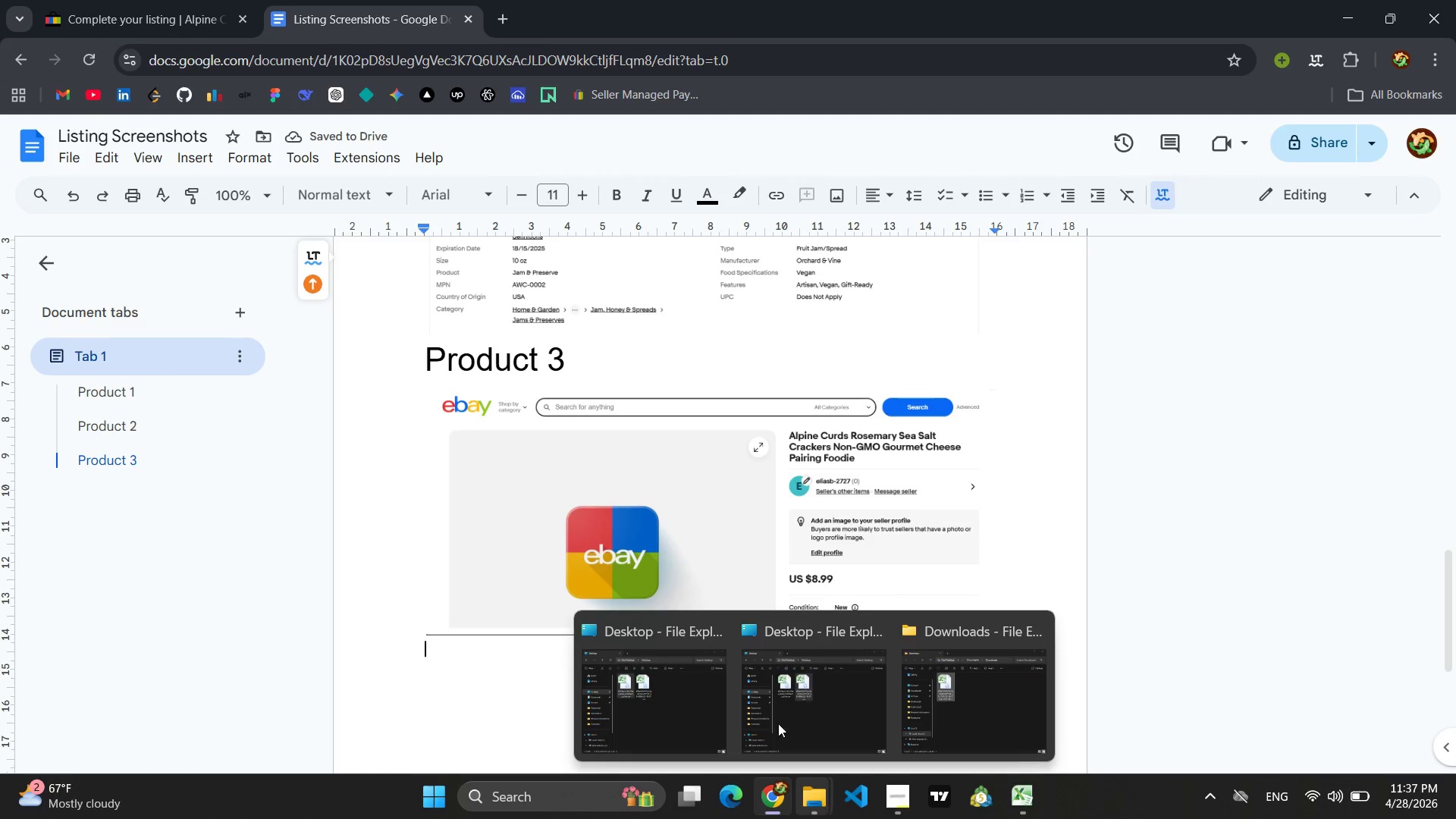 
left_click([198, 152])
 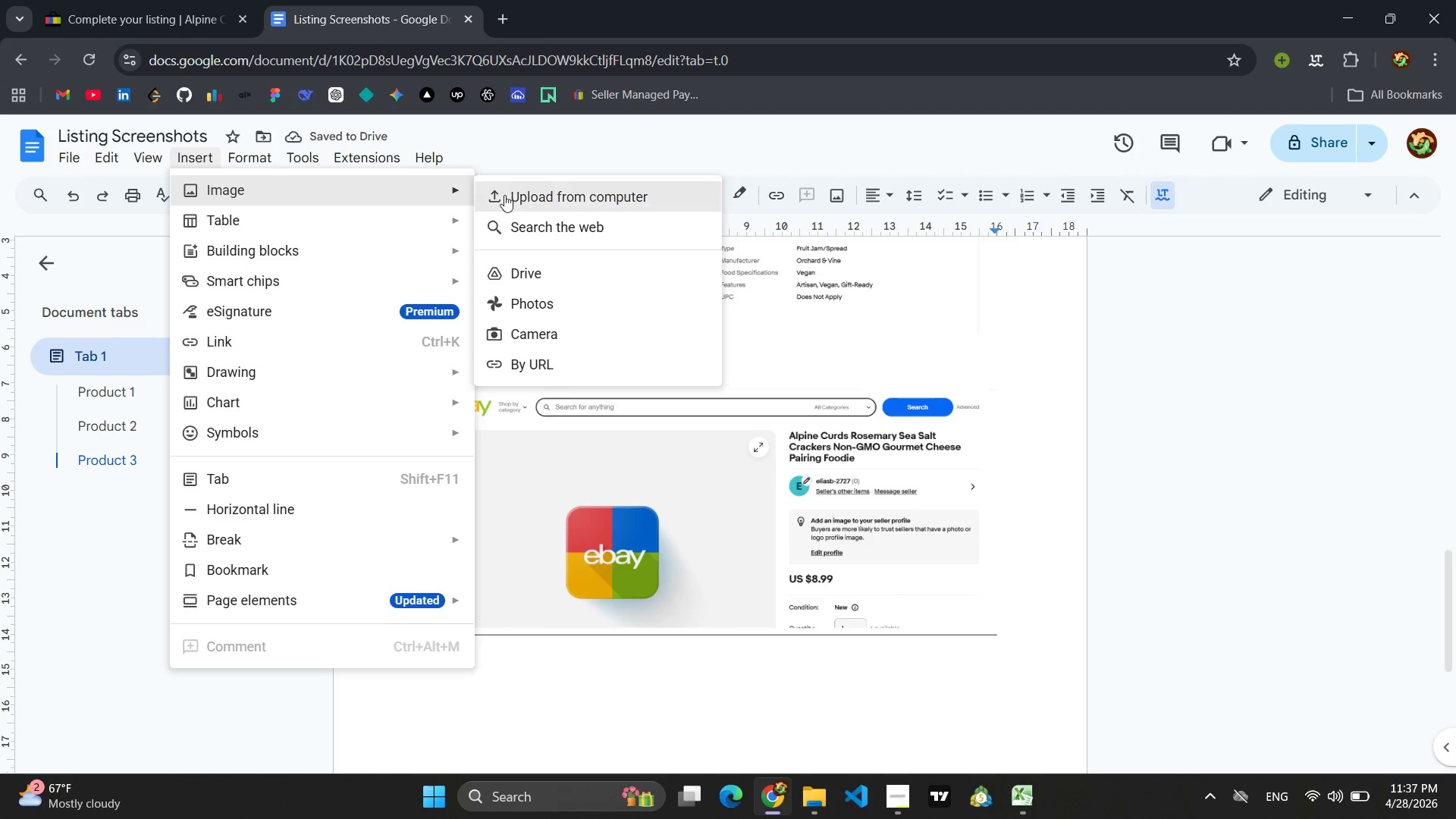 
left_click([563, 204])
 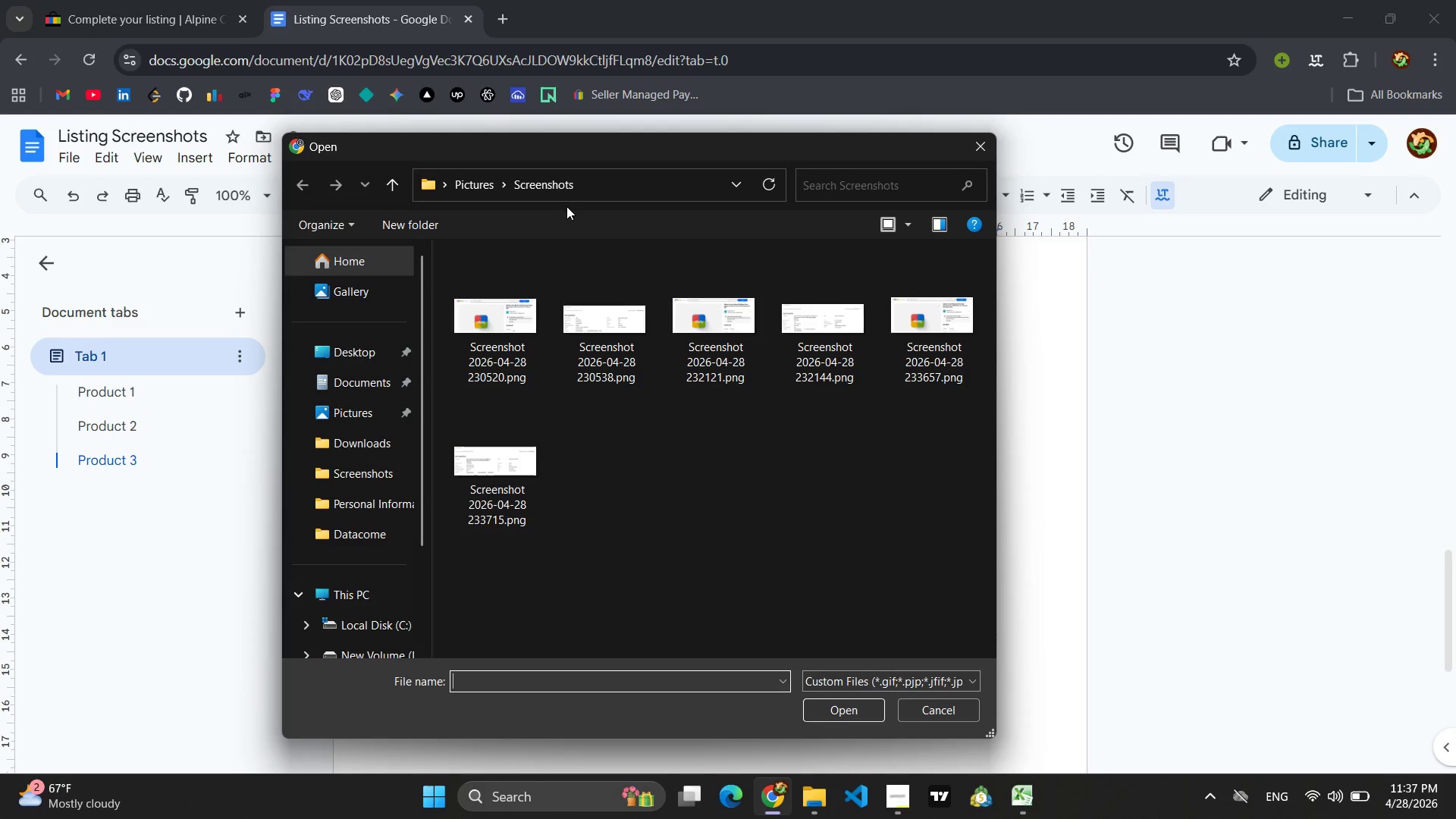 
left_click([504, 454])
 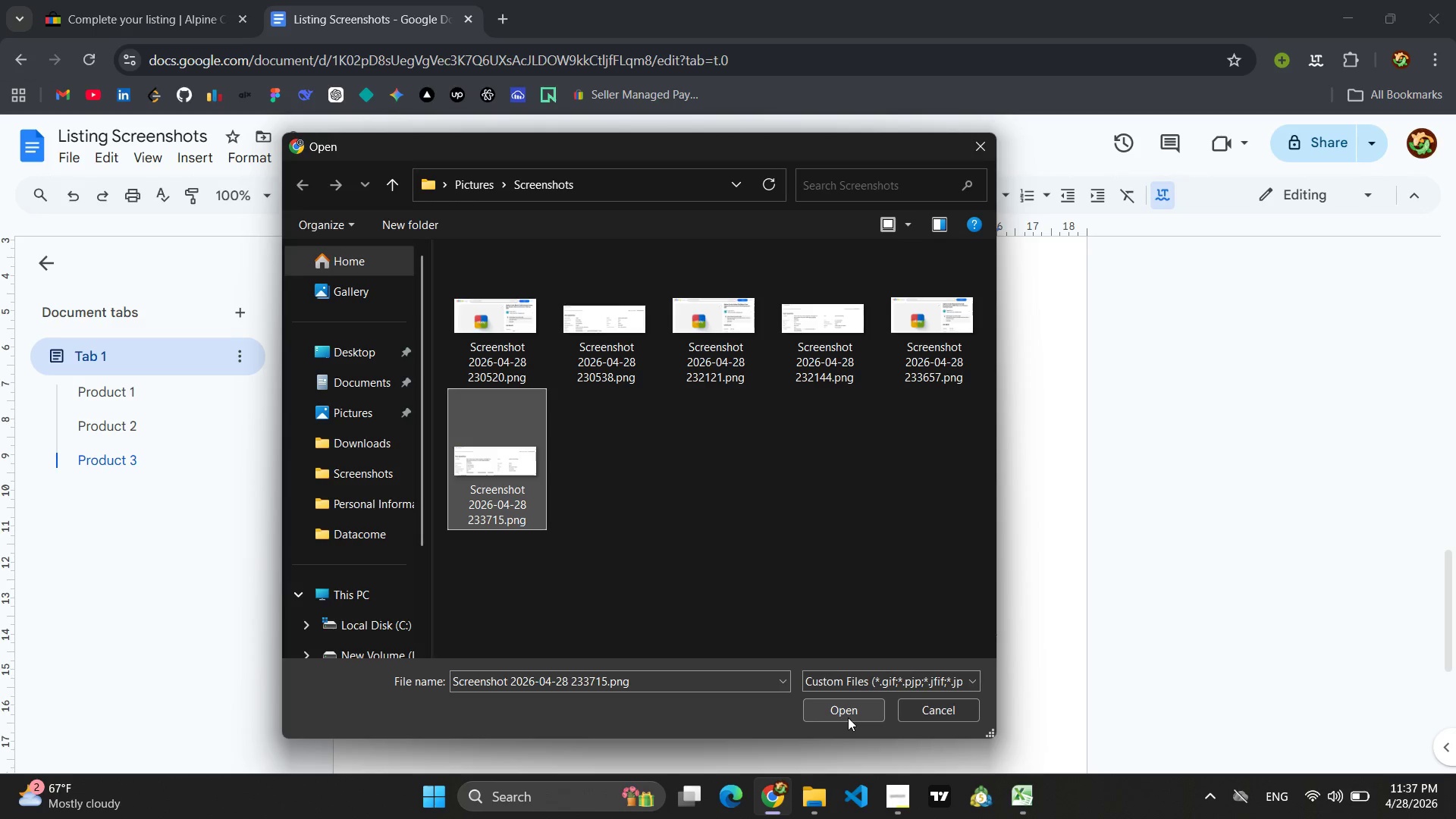 
left_click([846, 712])
 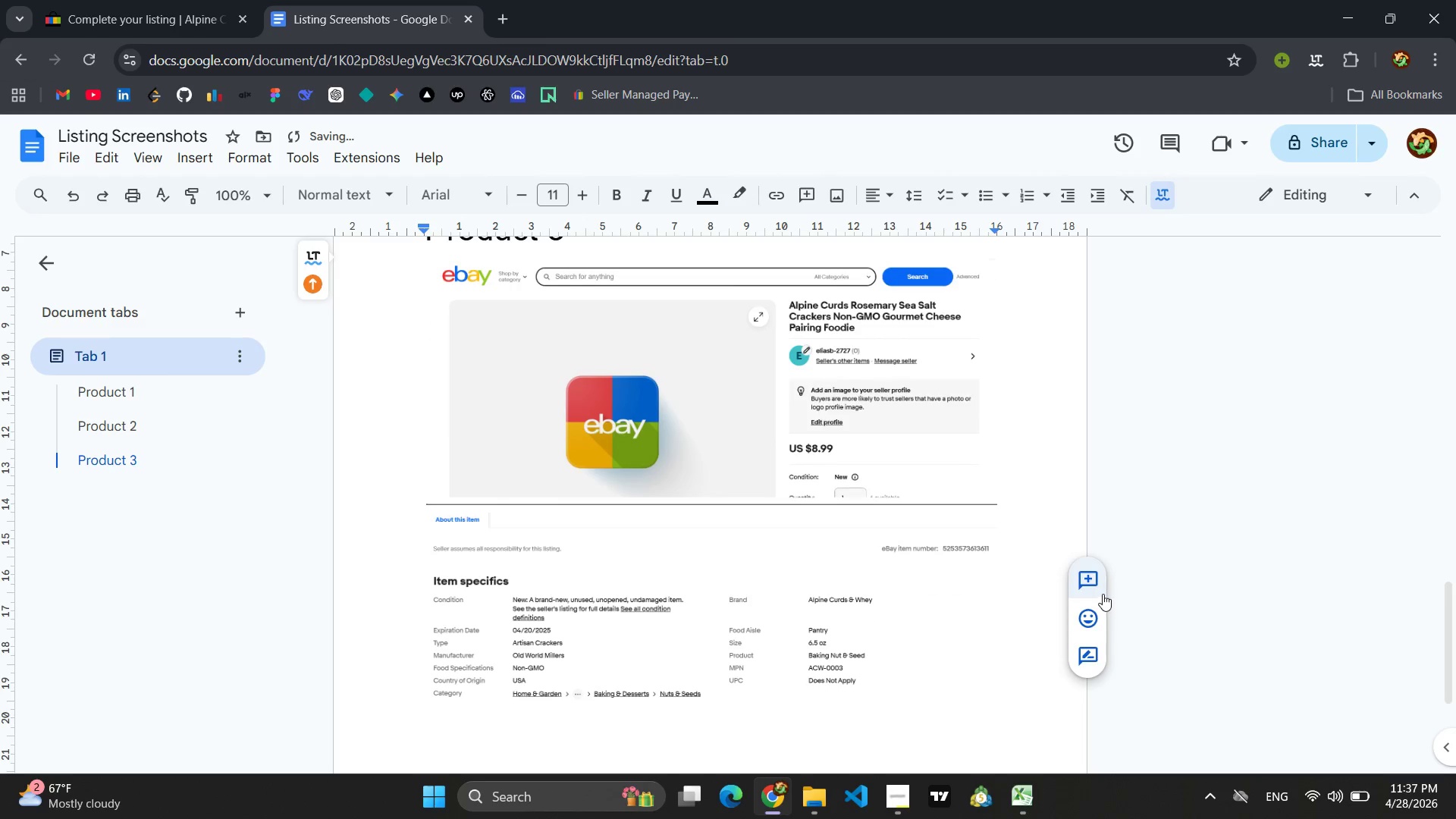 
key(Enter)
 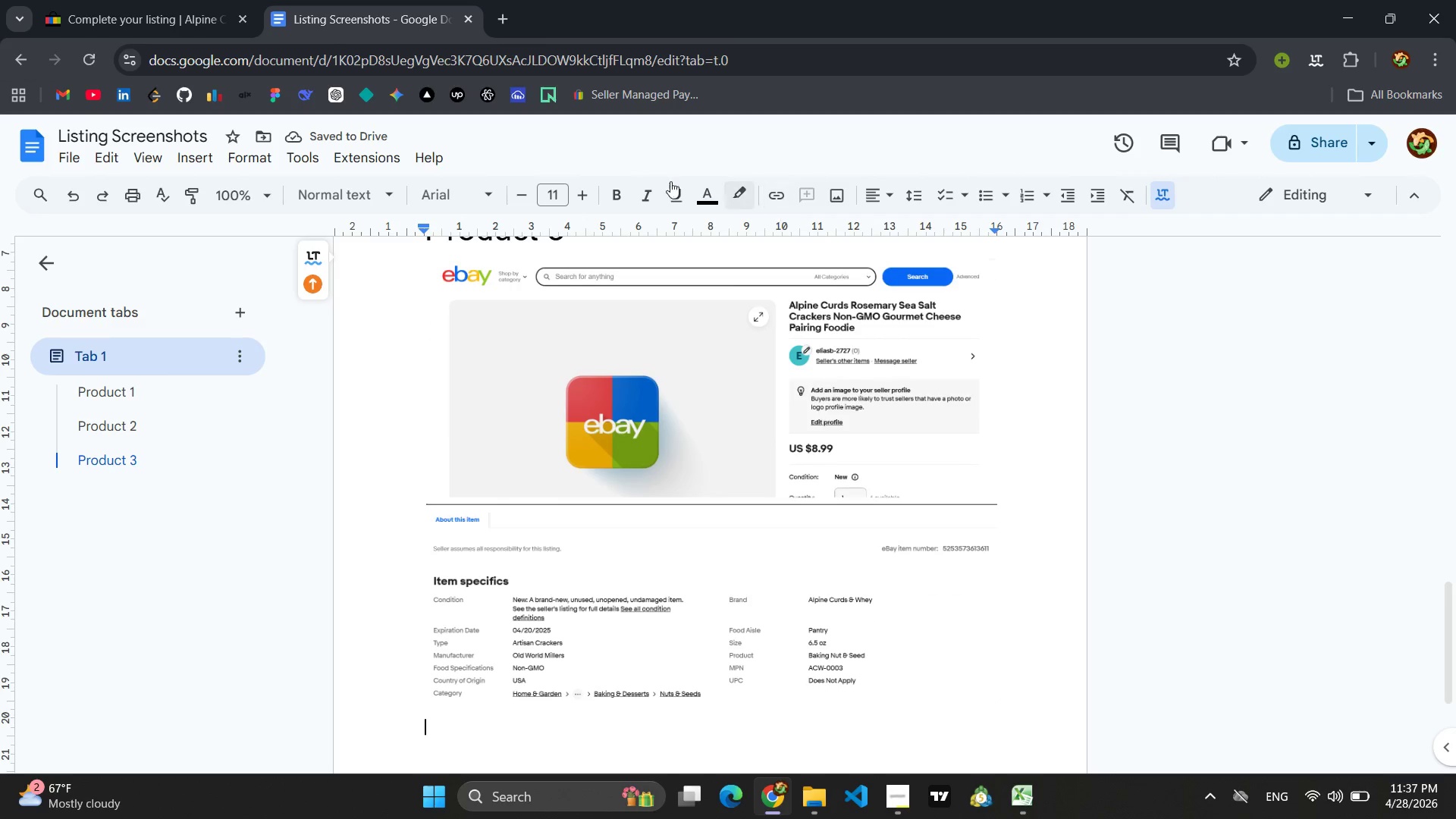 
left_click([388, 192])
 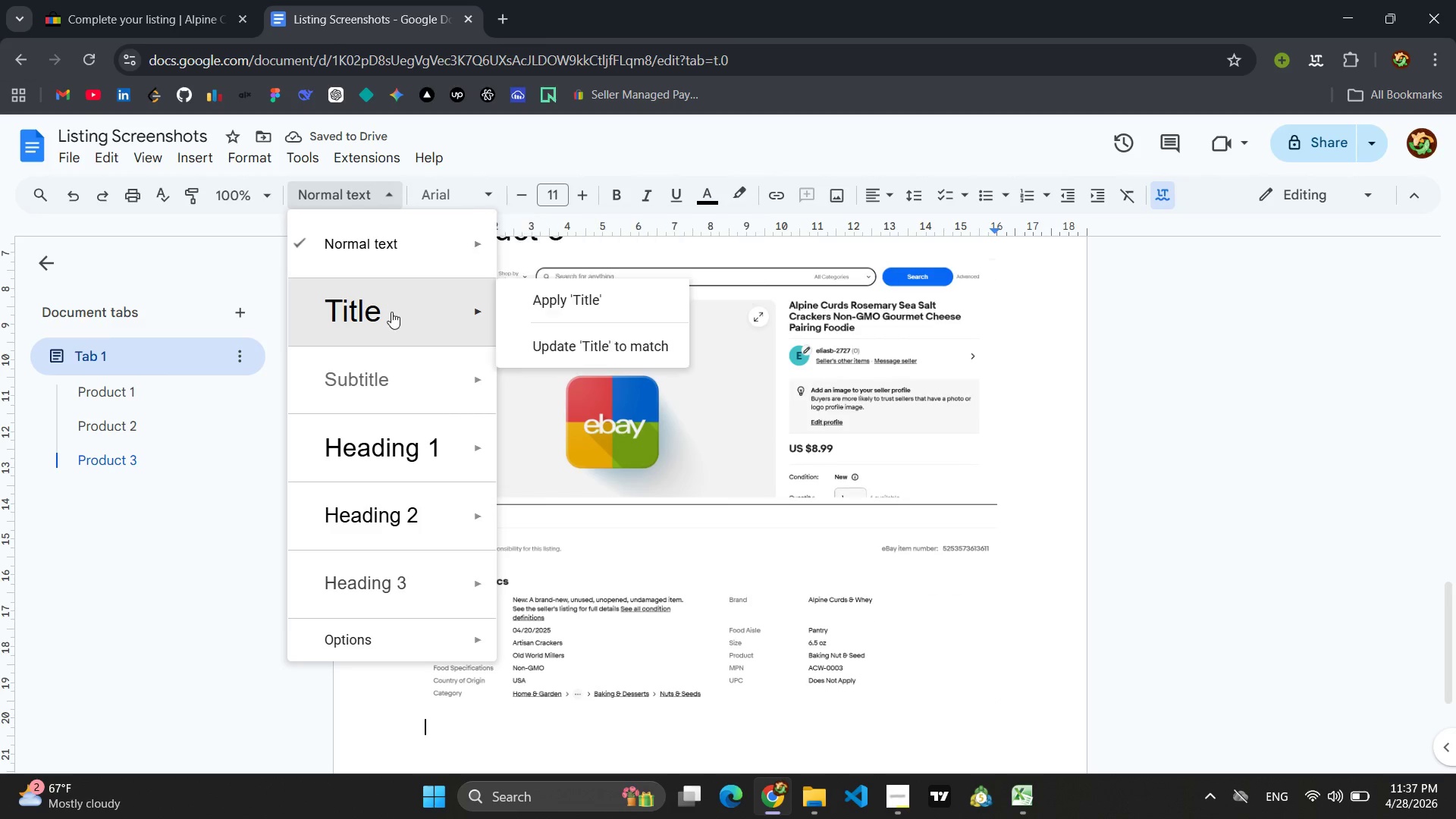 
left_click([391, 312])
 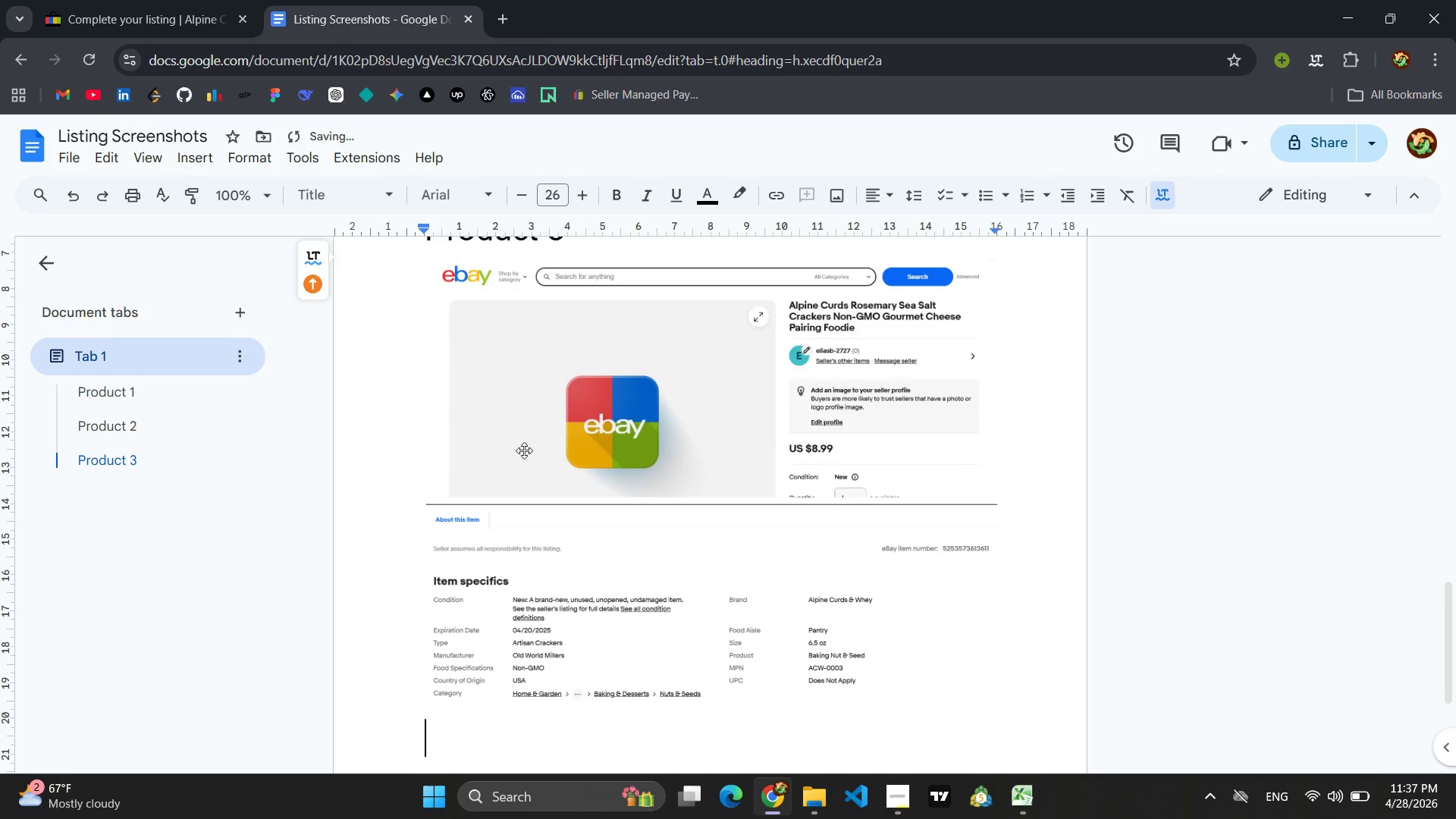 
scroll: coordinate [585, 462], scroll_direction: down, amount: 5.0
 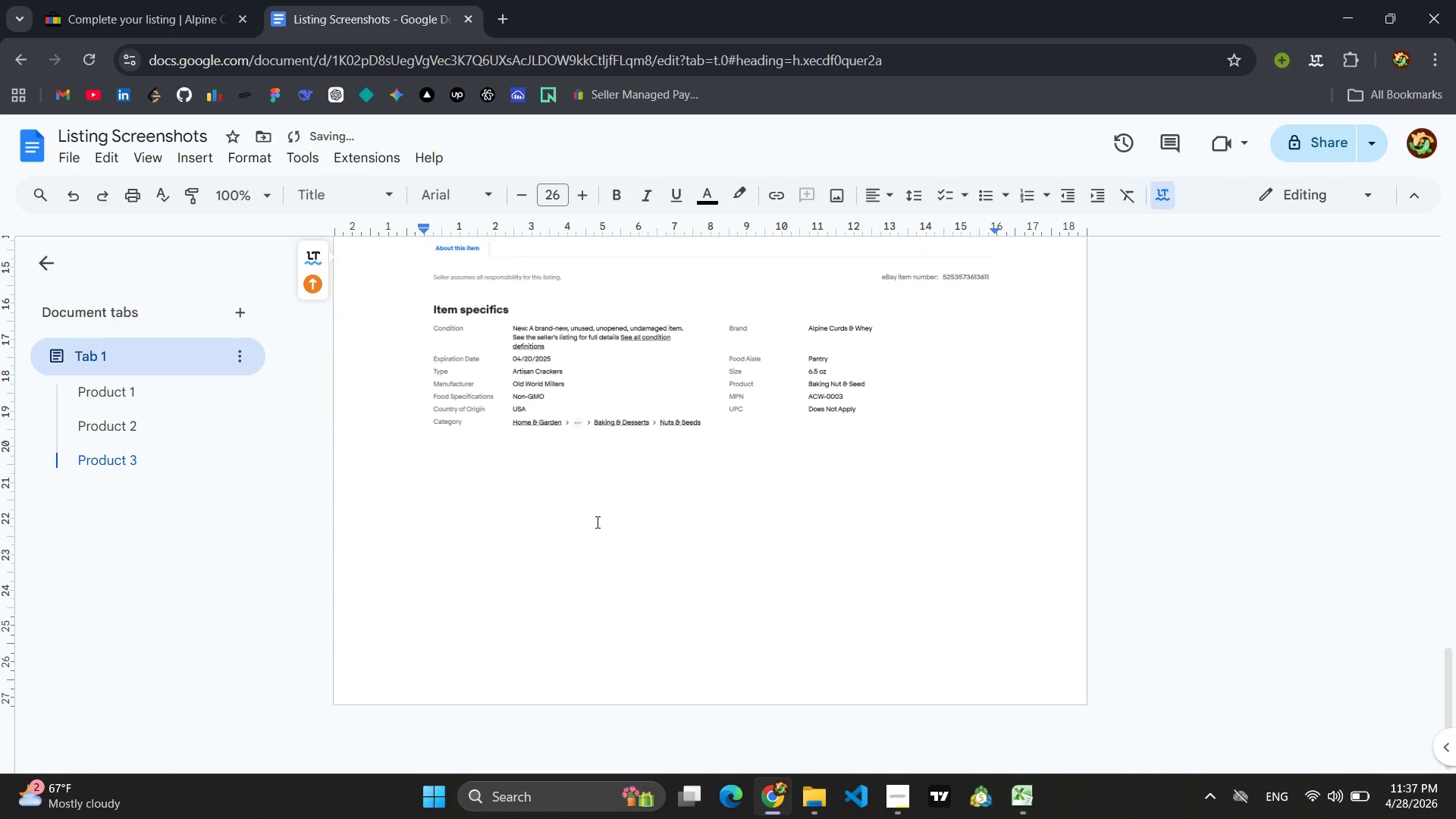 
type(Product 4)
 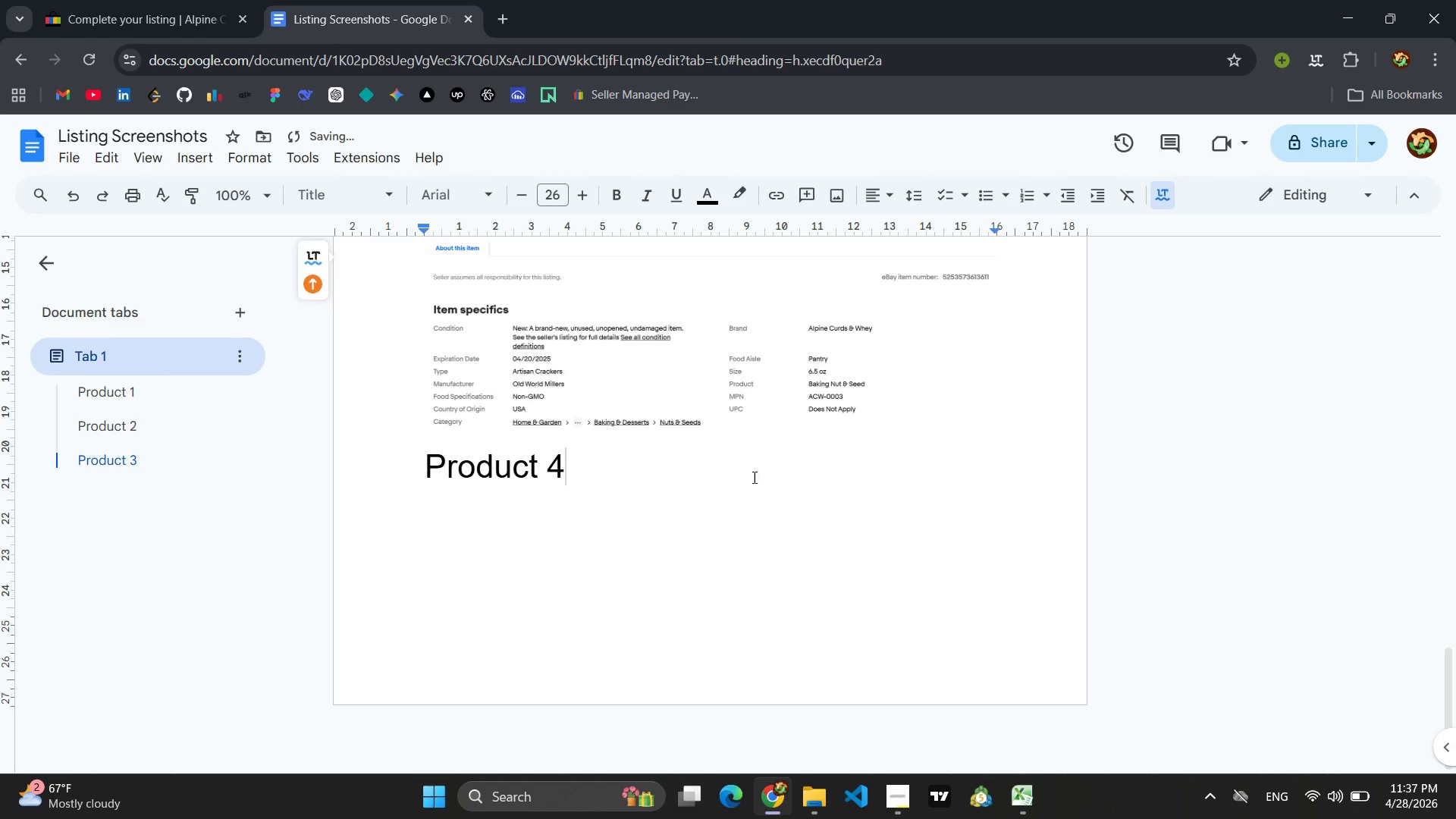 
left_click([128, 0])
 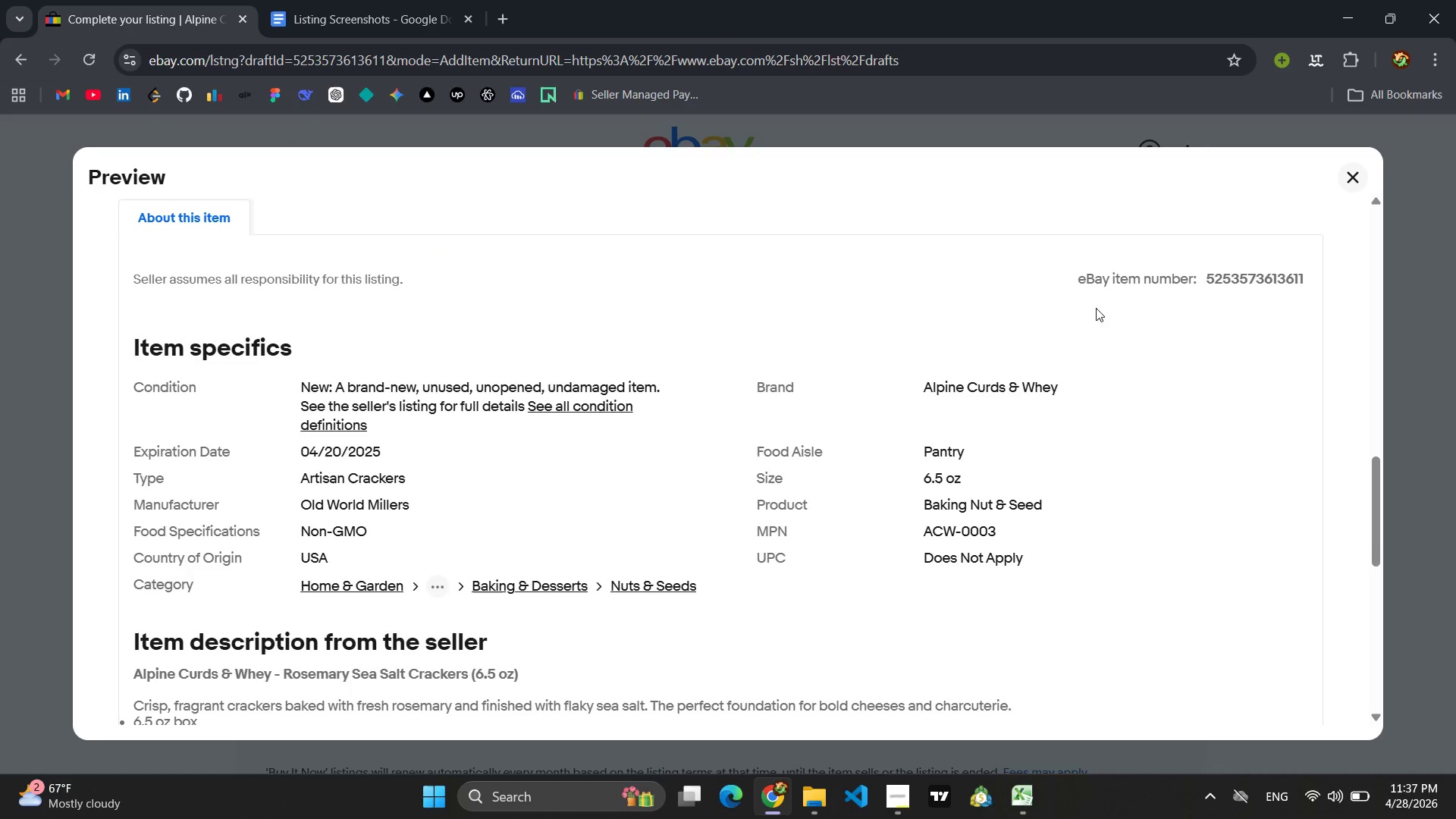 
scroll: coordinate [930, 395], scroll_direction: up, amount: 12.0
 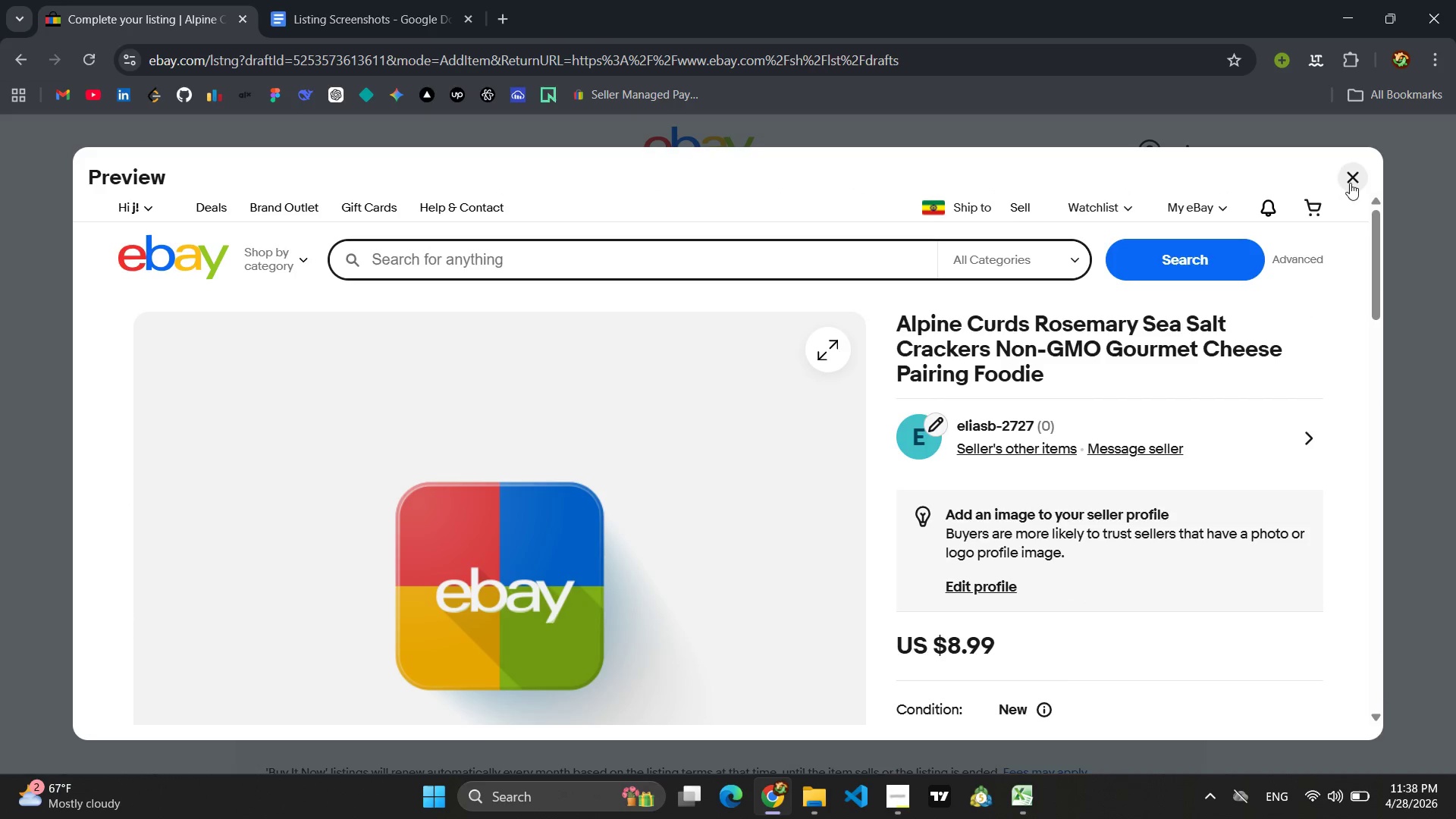 
left_click([1351, 183])
 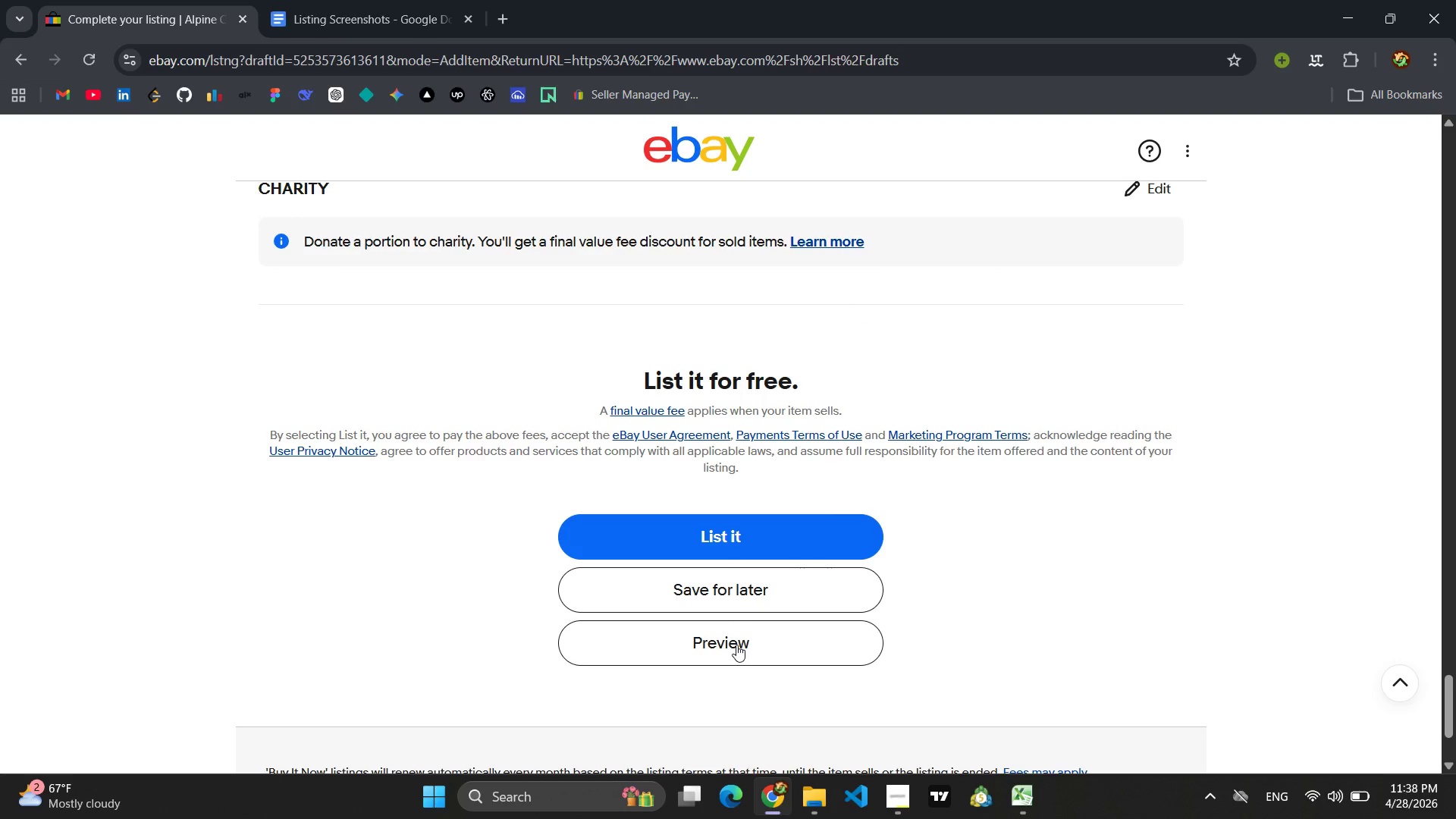 
left_click([730, 599])
 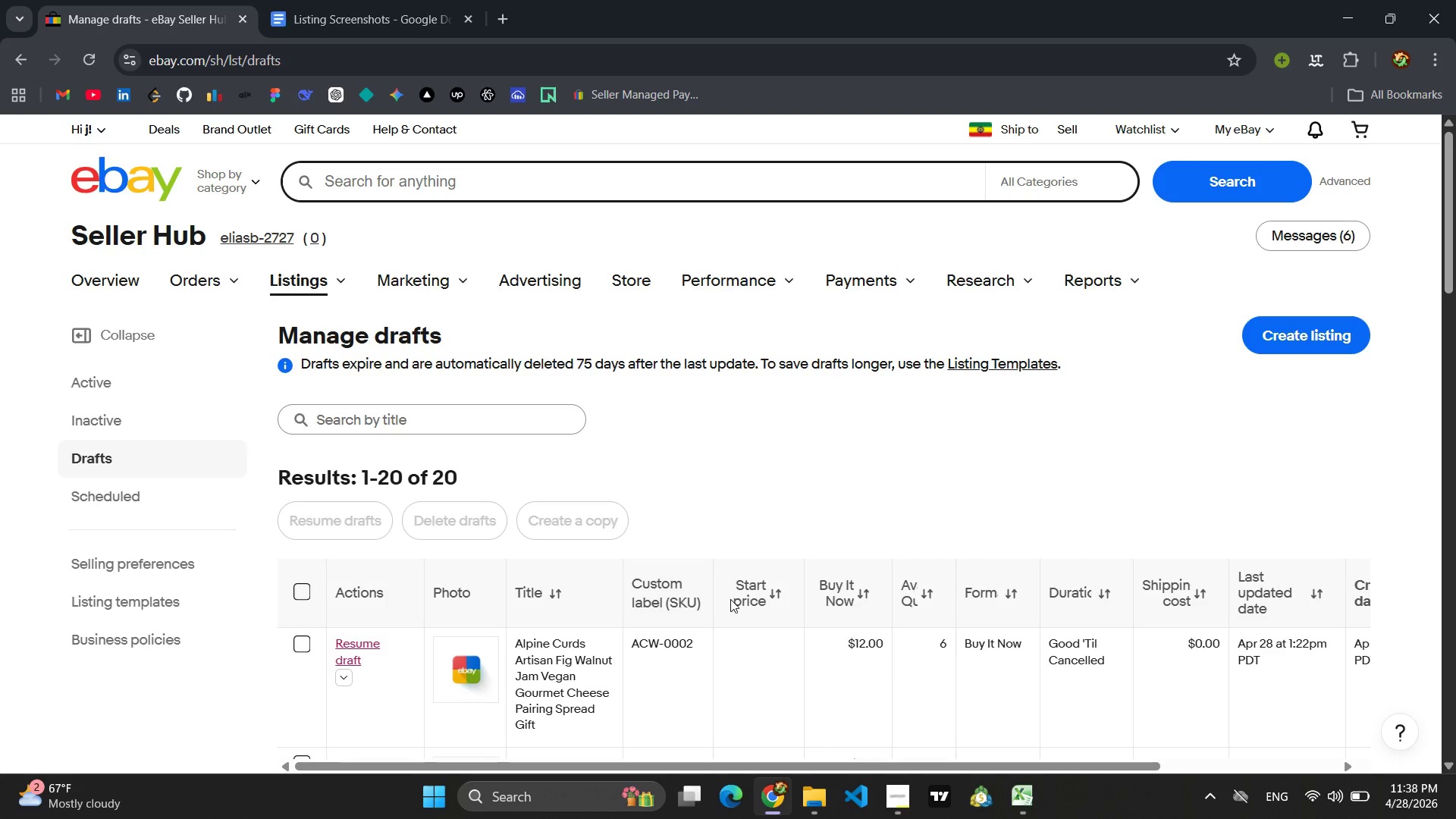 
wait(34.52)
 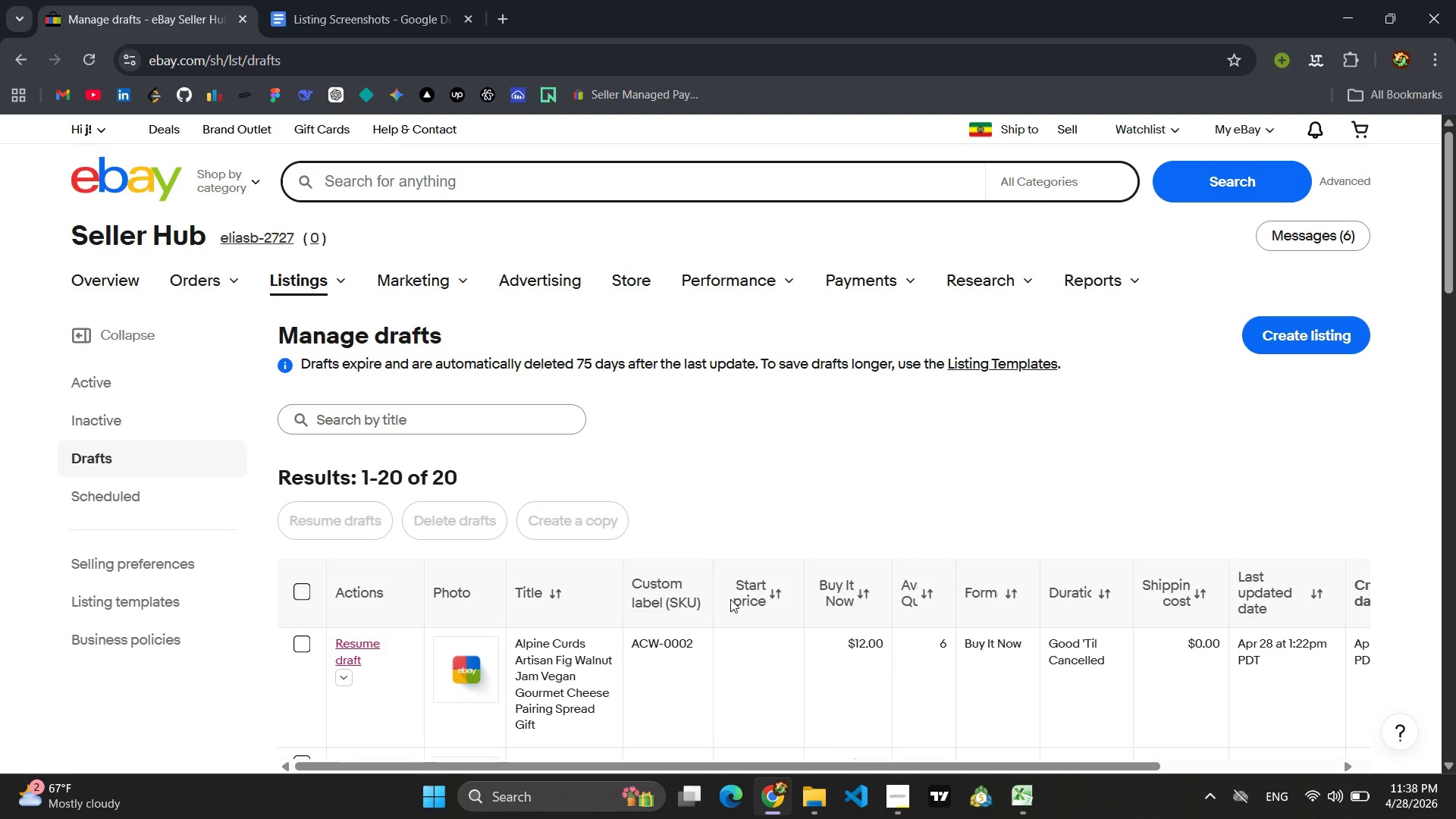 
scroll: coordinate [765, 667], scroll_direction: down, amount: 2.0
 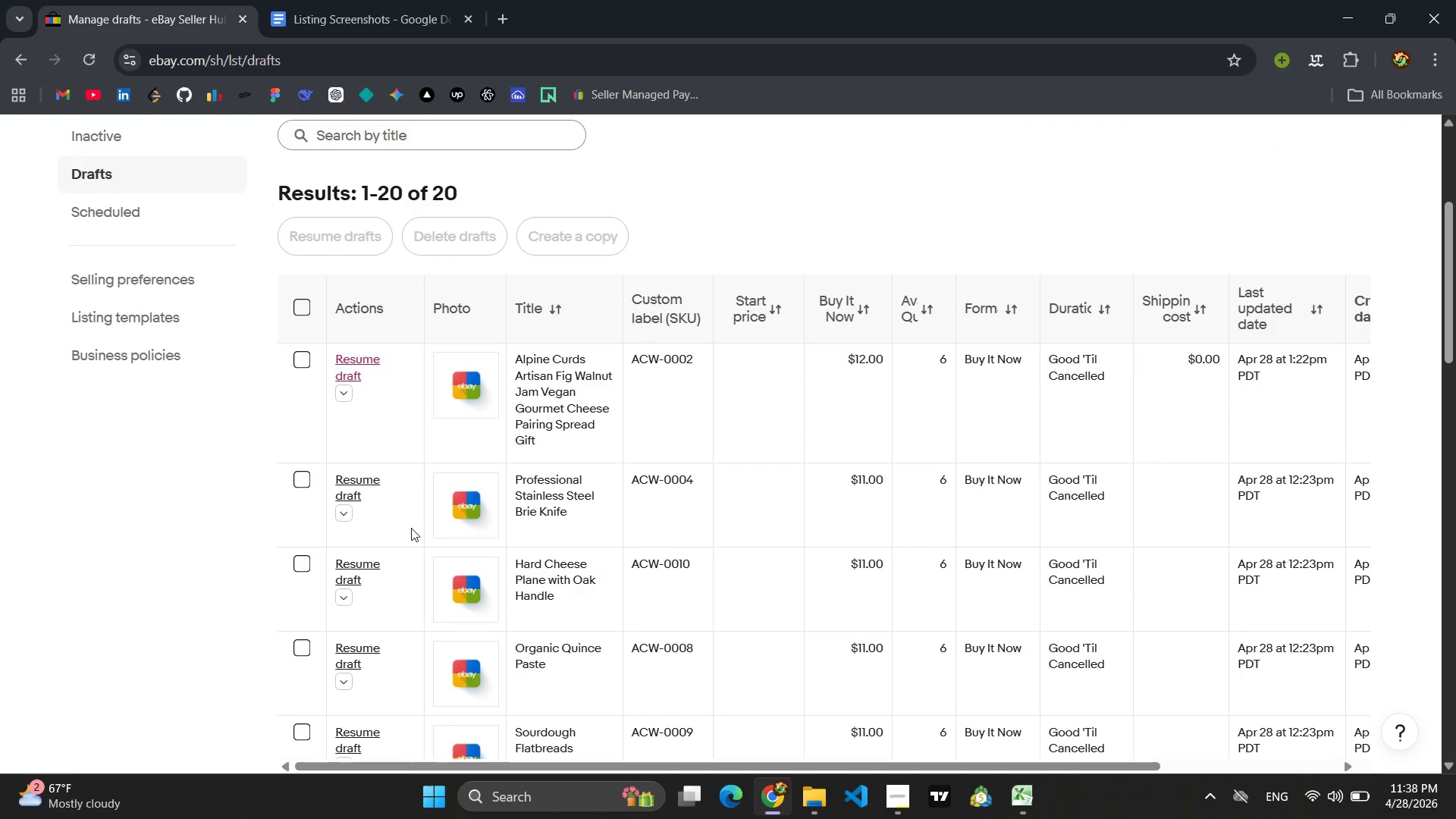 
left_click([359, 485])
 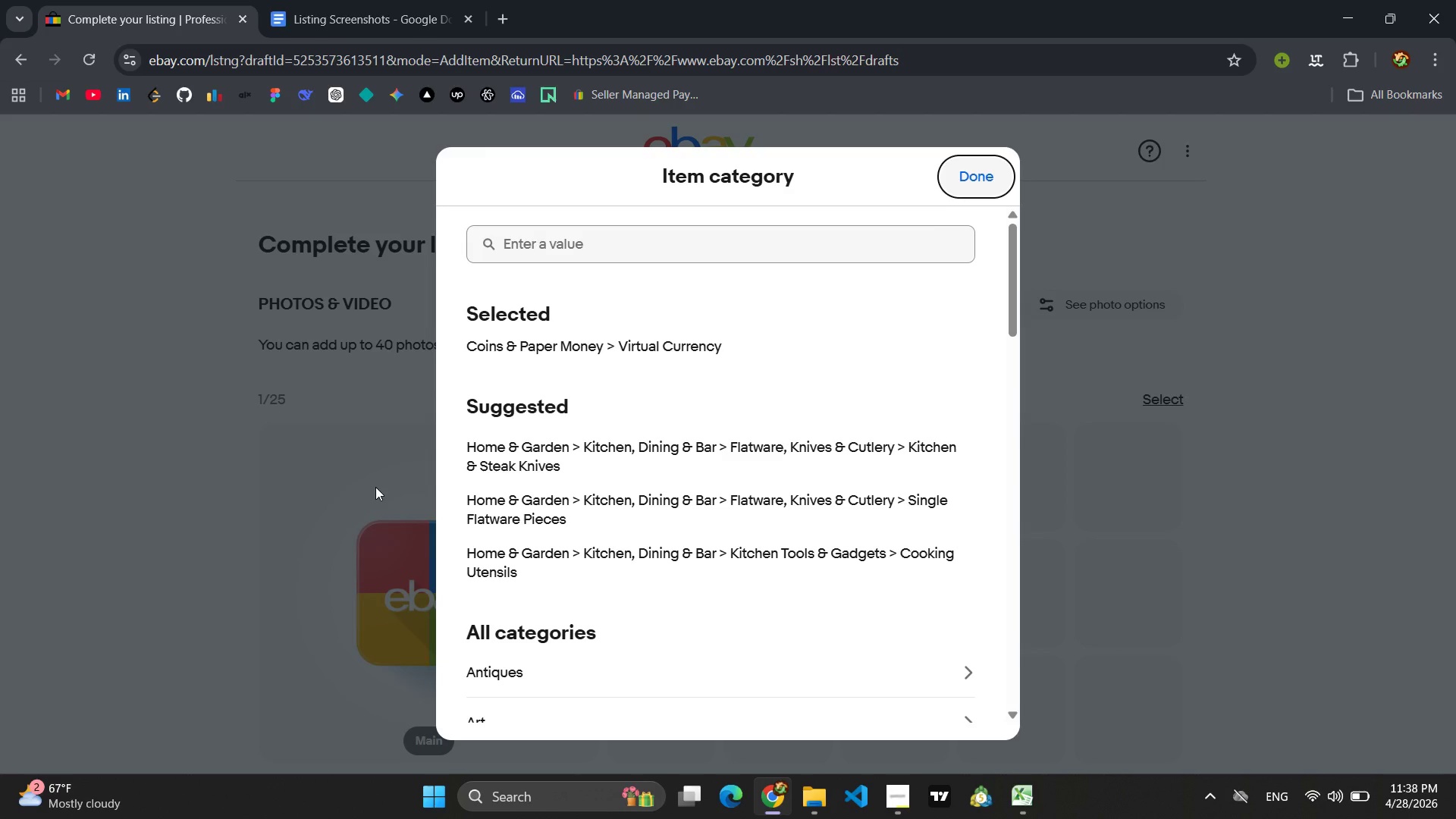 
wait(16.3)
 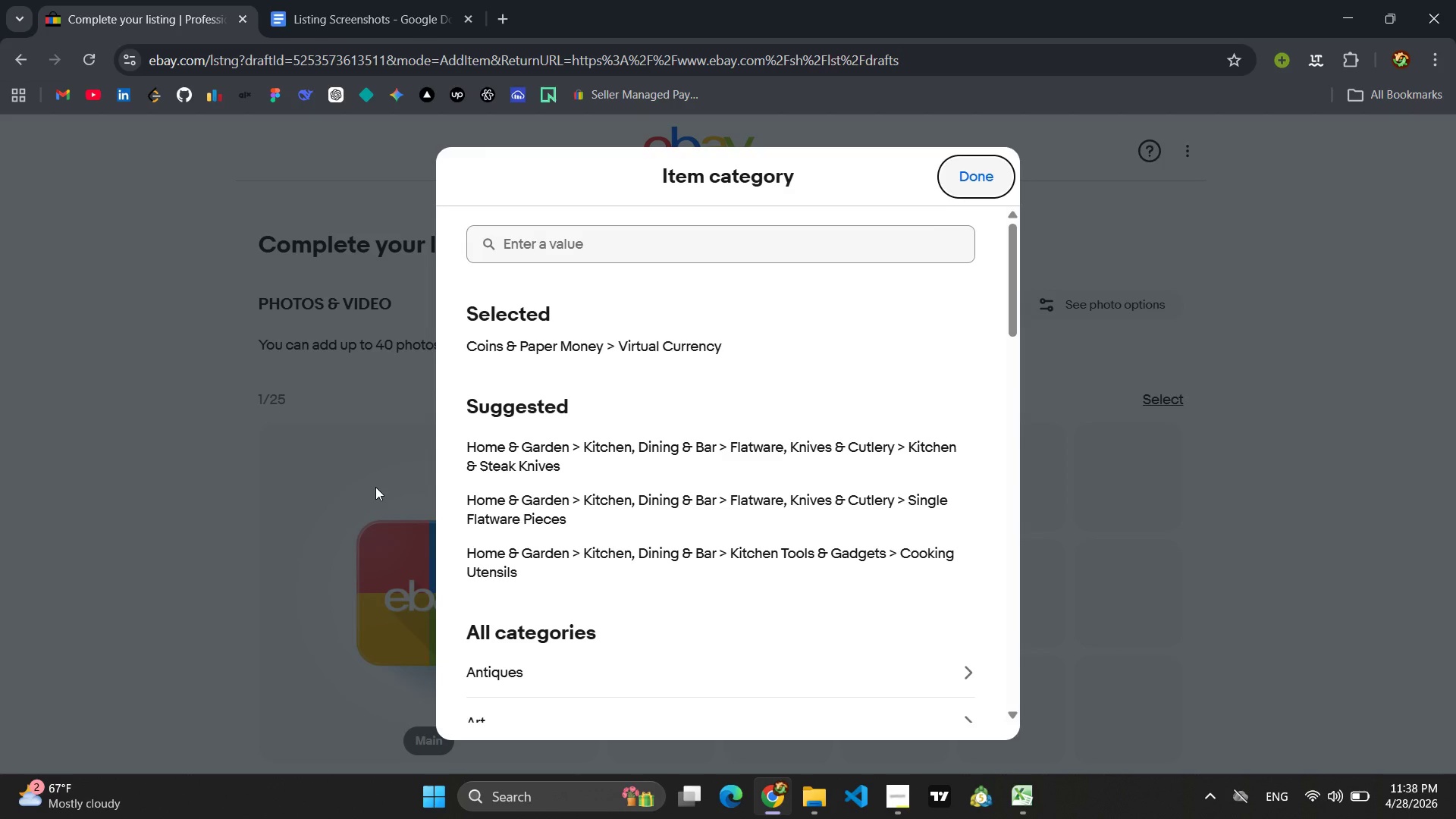 
left_click([498, 461])
 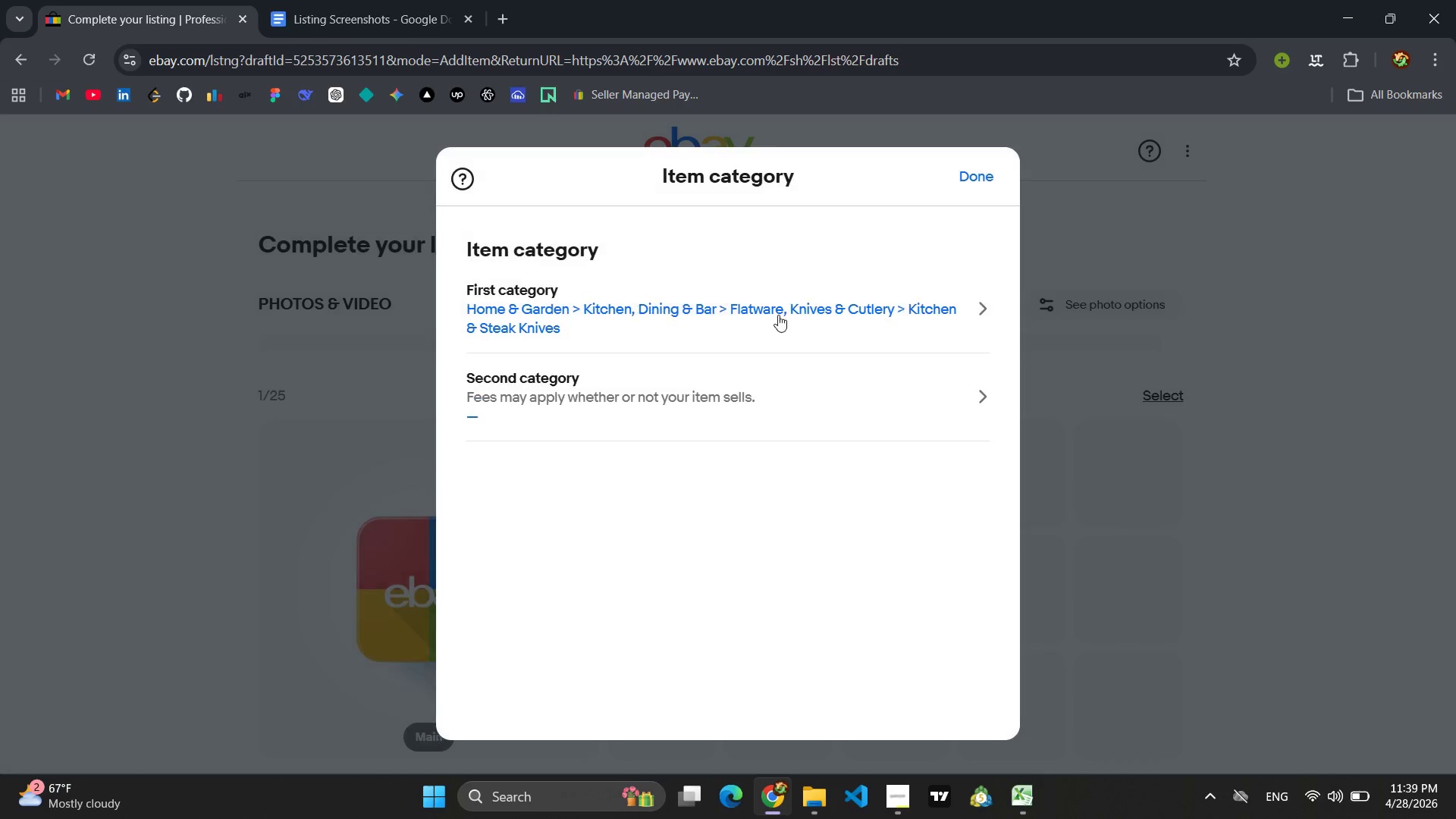 
left_click([989, 184])
 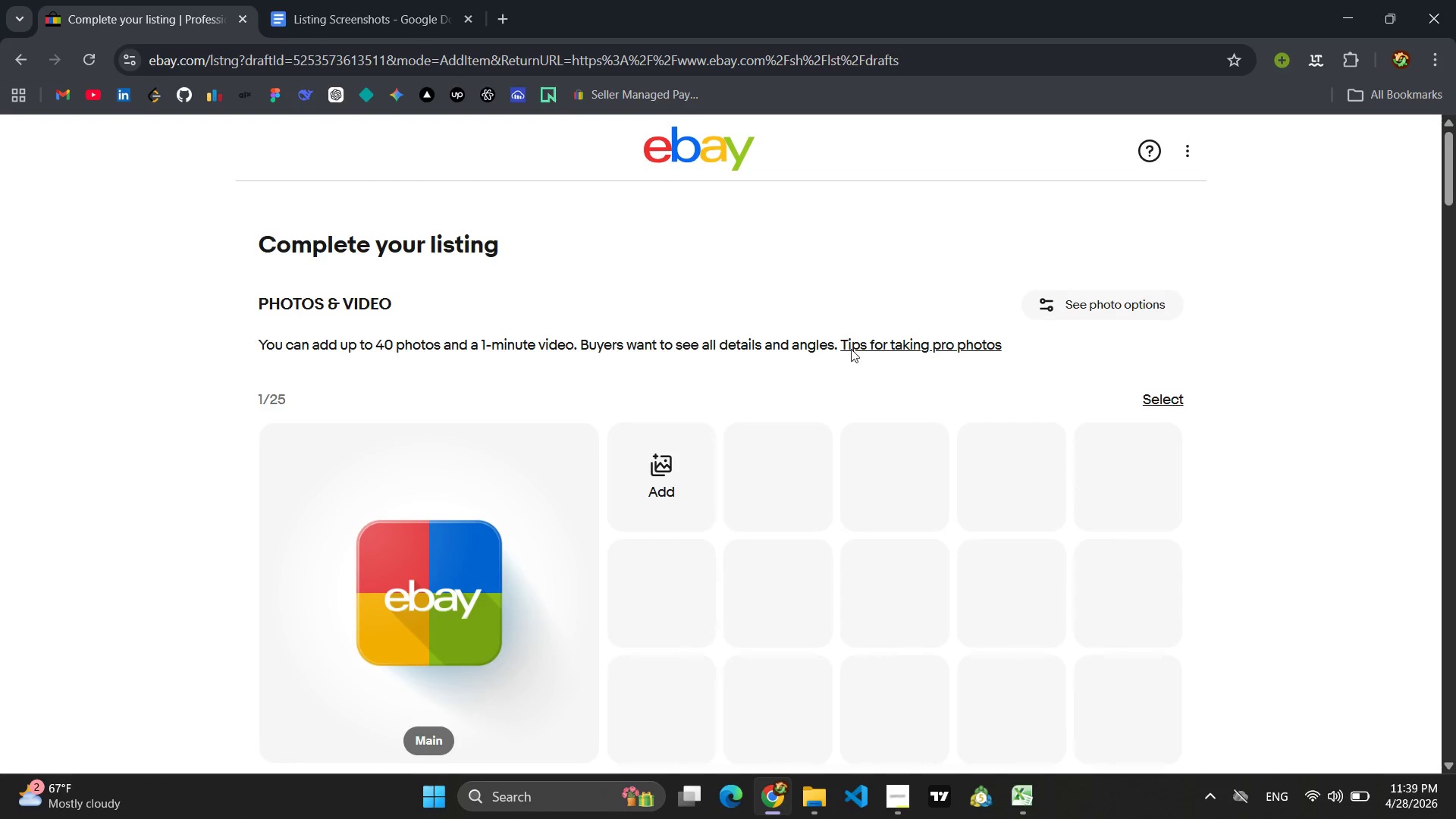 
scroll: coordinate [816, 526], scroll_direction: down, amount: 12.0
 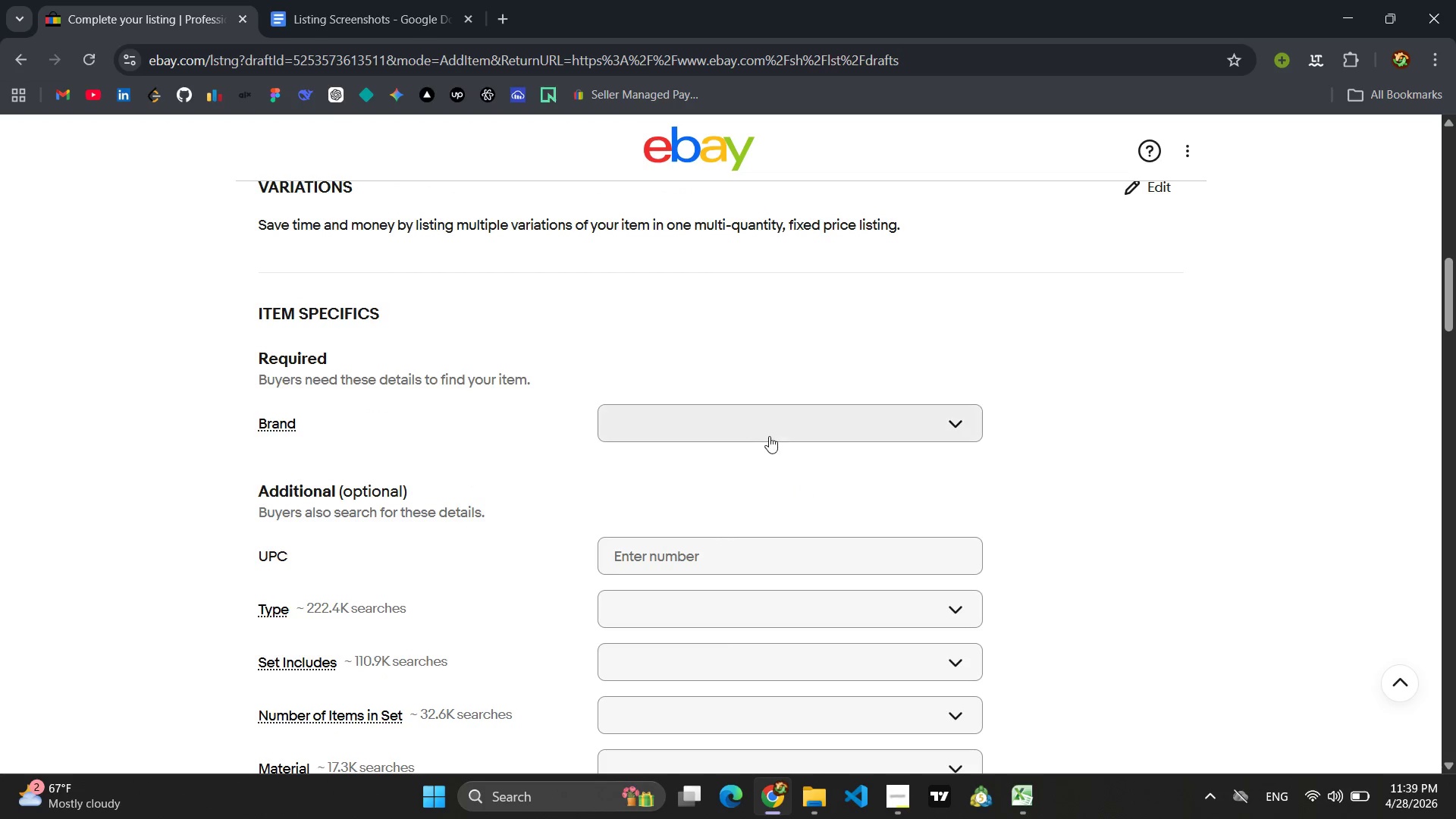 
left_click([762, 431])
 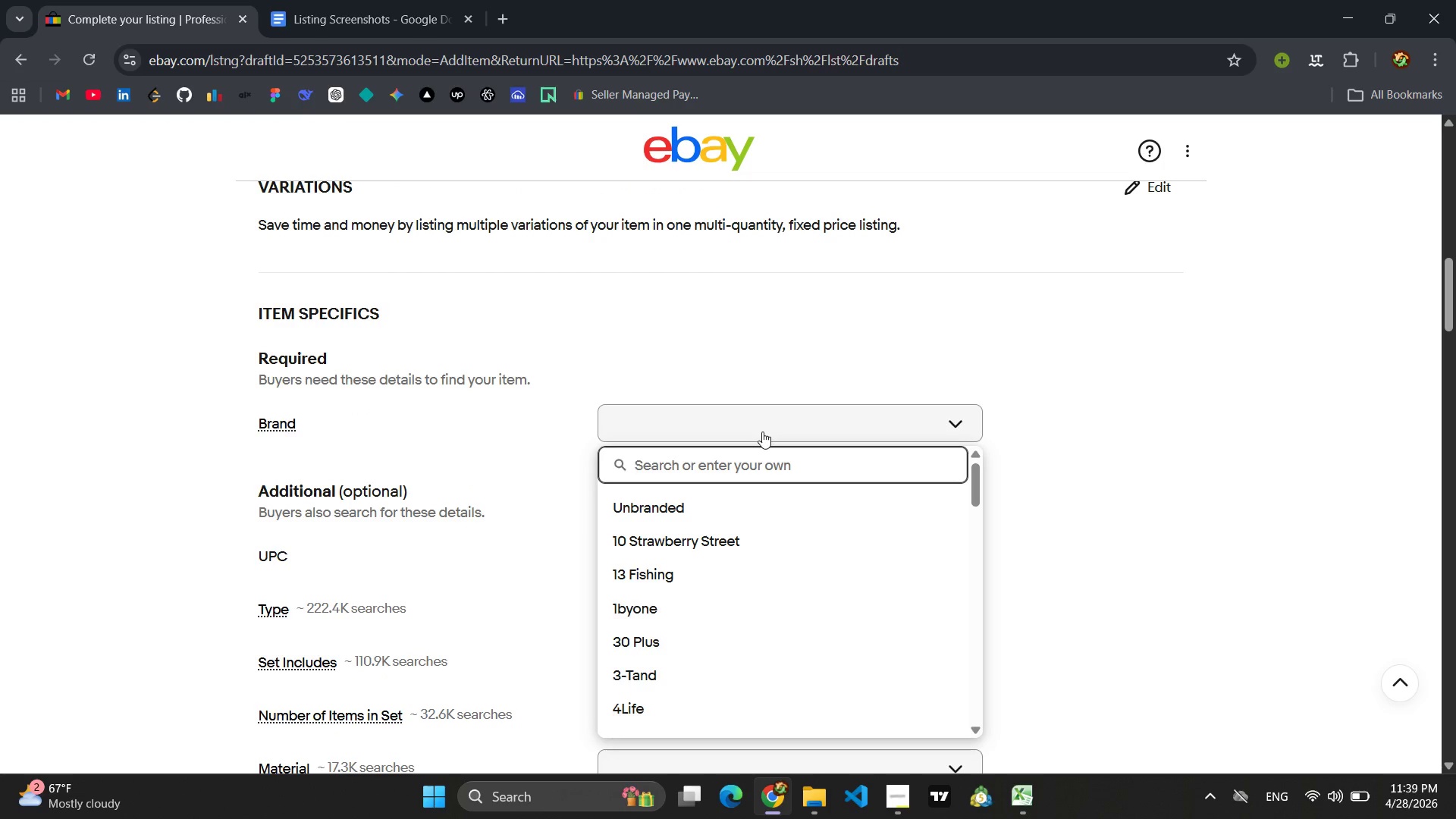 
scroll: coordinate [761, 431], scroll_direction: up, amount: 6.0
 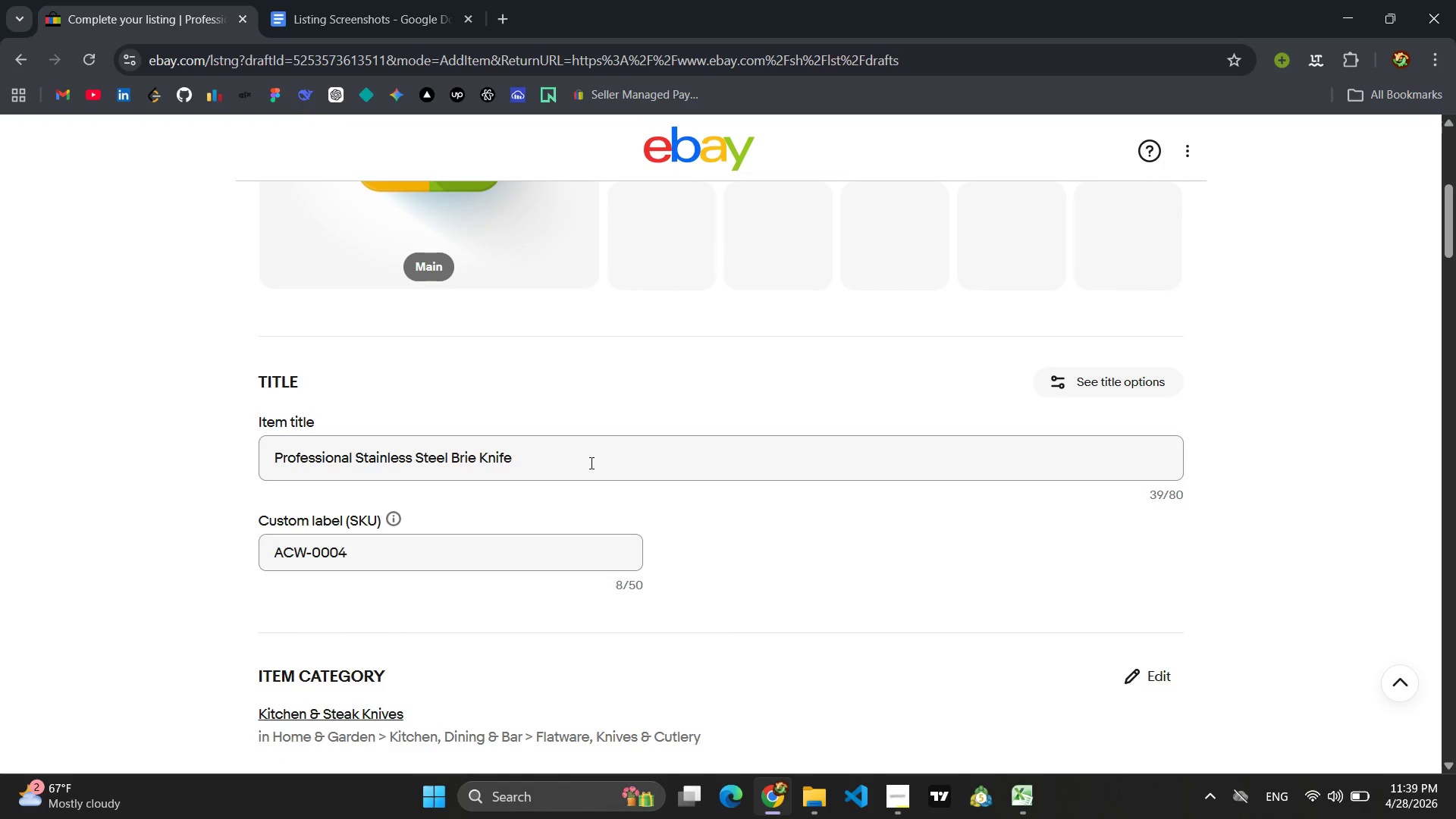 
left_click_drag(start_coordinate=[588, 463], to_coordinate=[249, 452])
 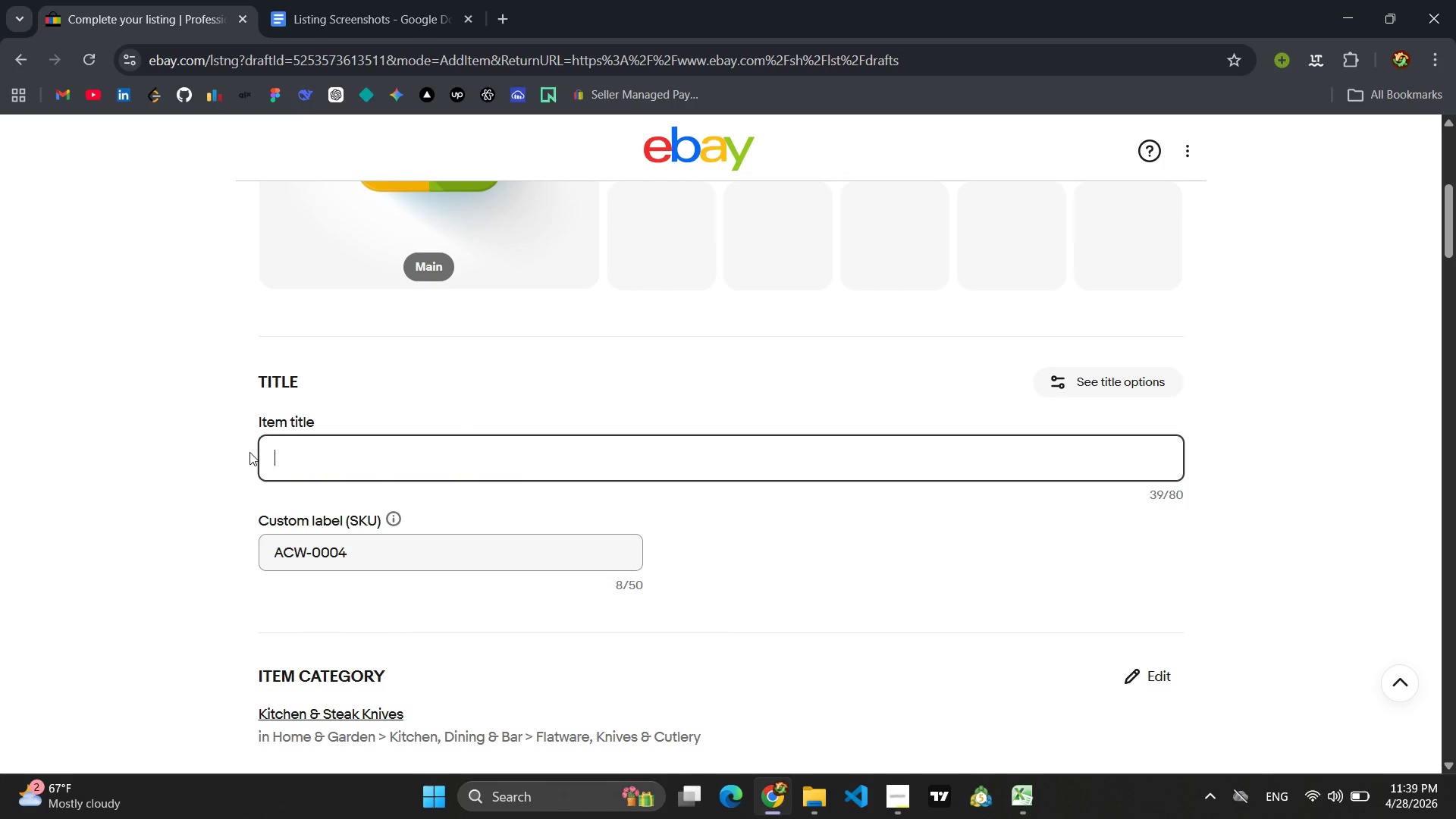 
key(Backspace)
type(Alpin Curds STainlss STeel Brie Kno)
key(Backspace)
type(ife 10in prof)
key(Backspace)
key(Backspace)
key(Backspace)
key(Backspace)
type(Professional Gourmet Cheese KItchen)
 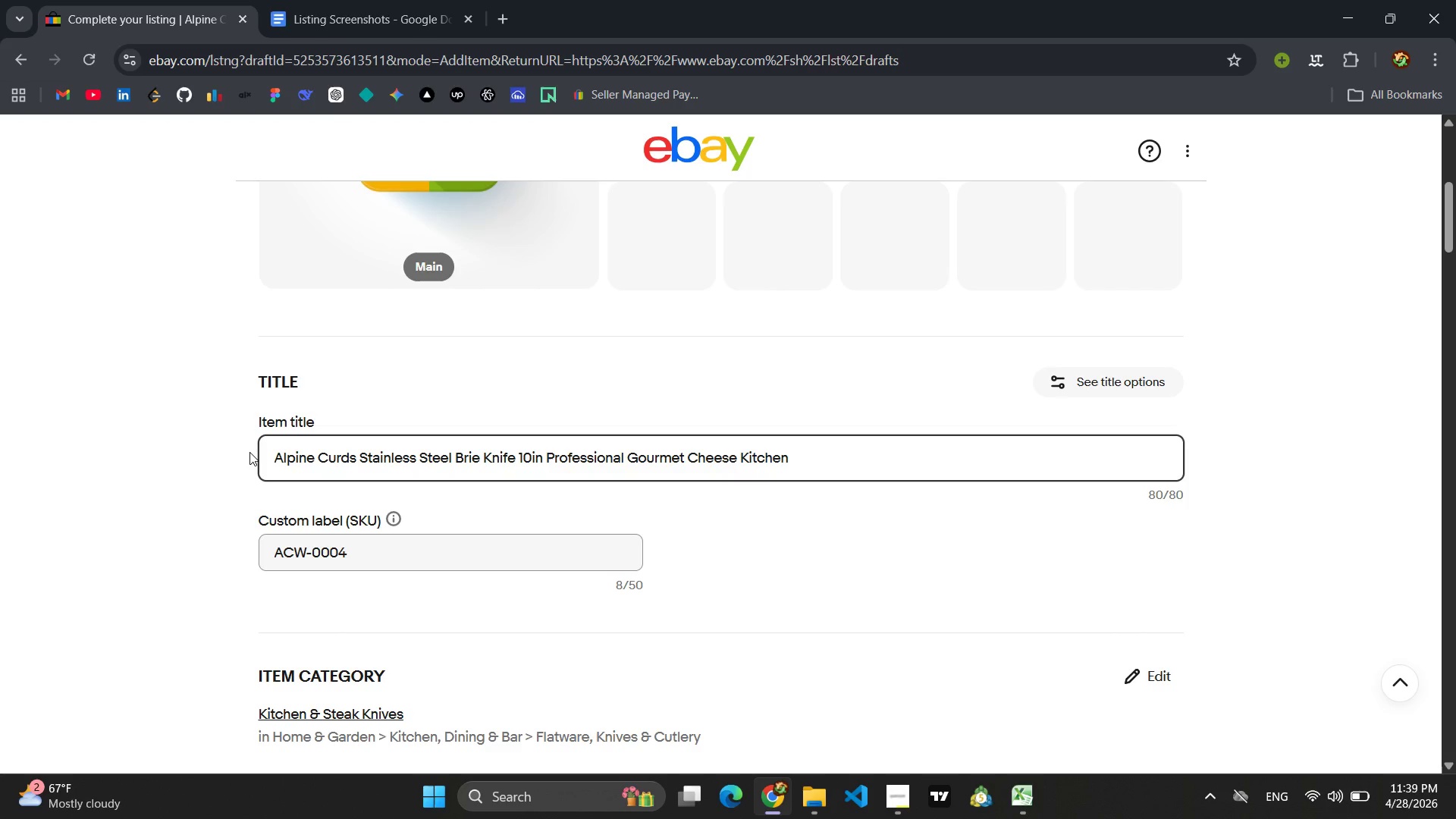 
wait(5.12)
 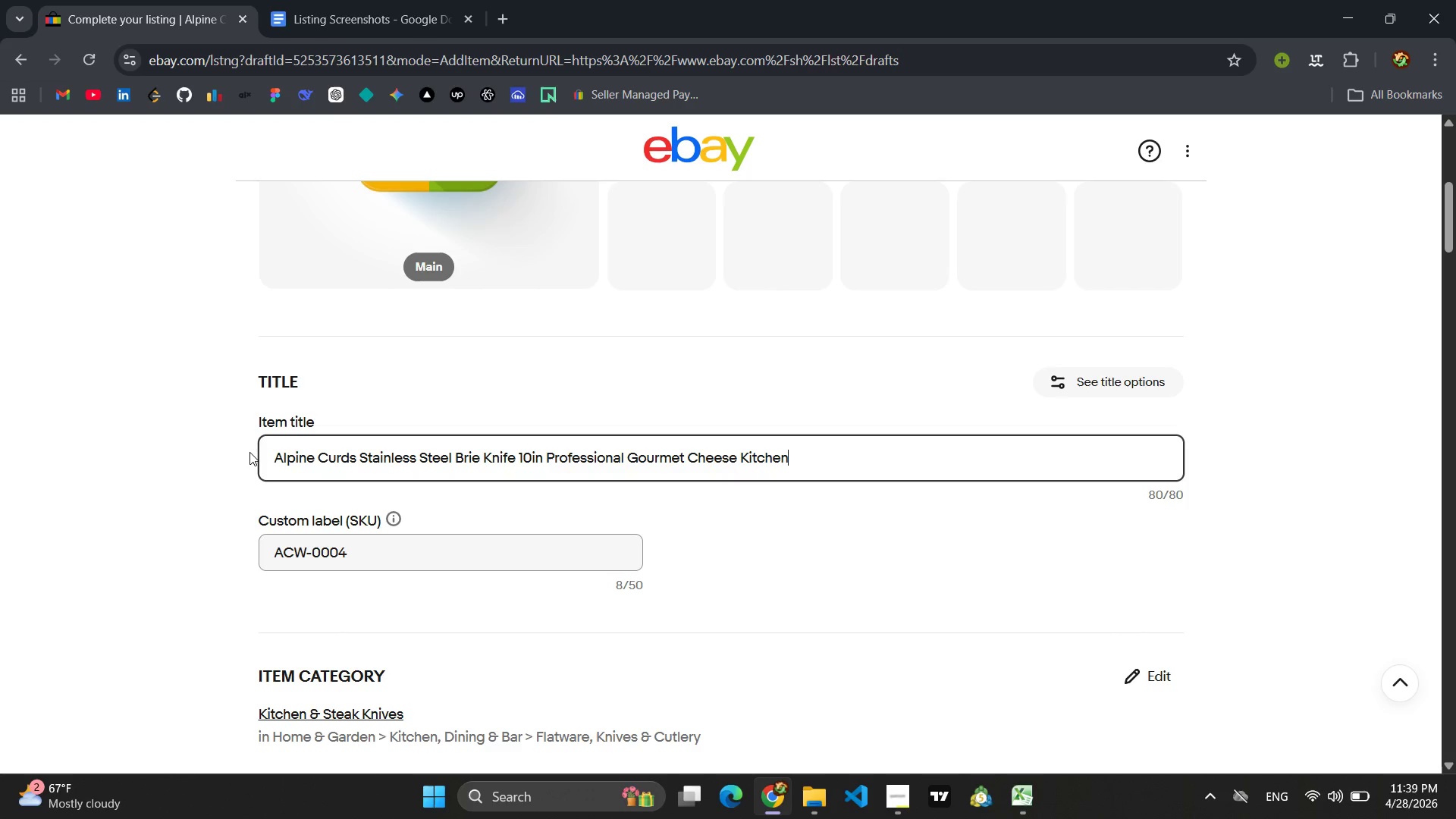 
key(Control+ControlLeft)
 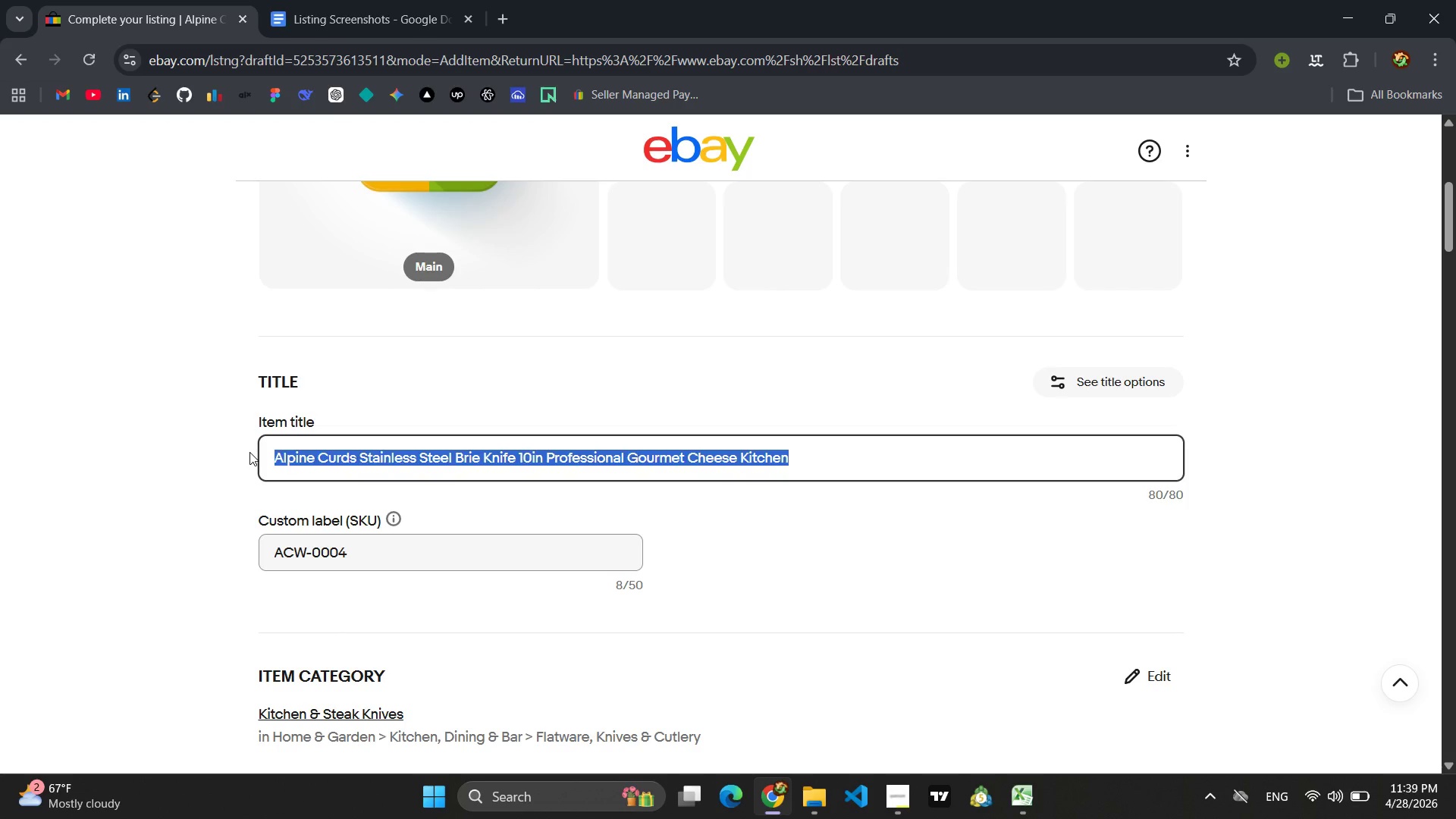 
key(Control+A)
 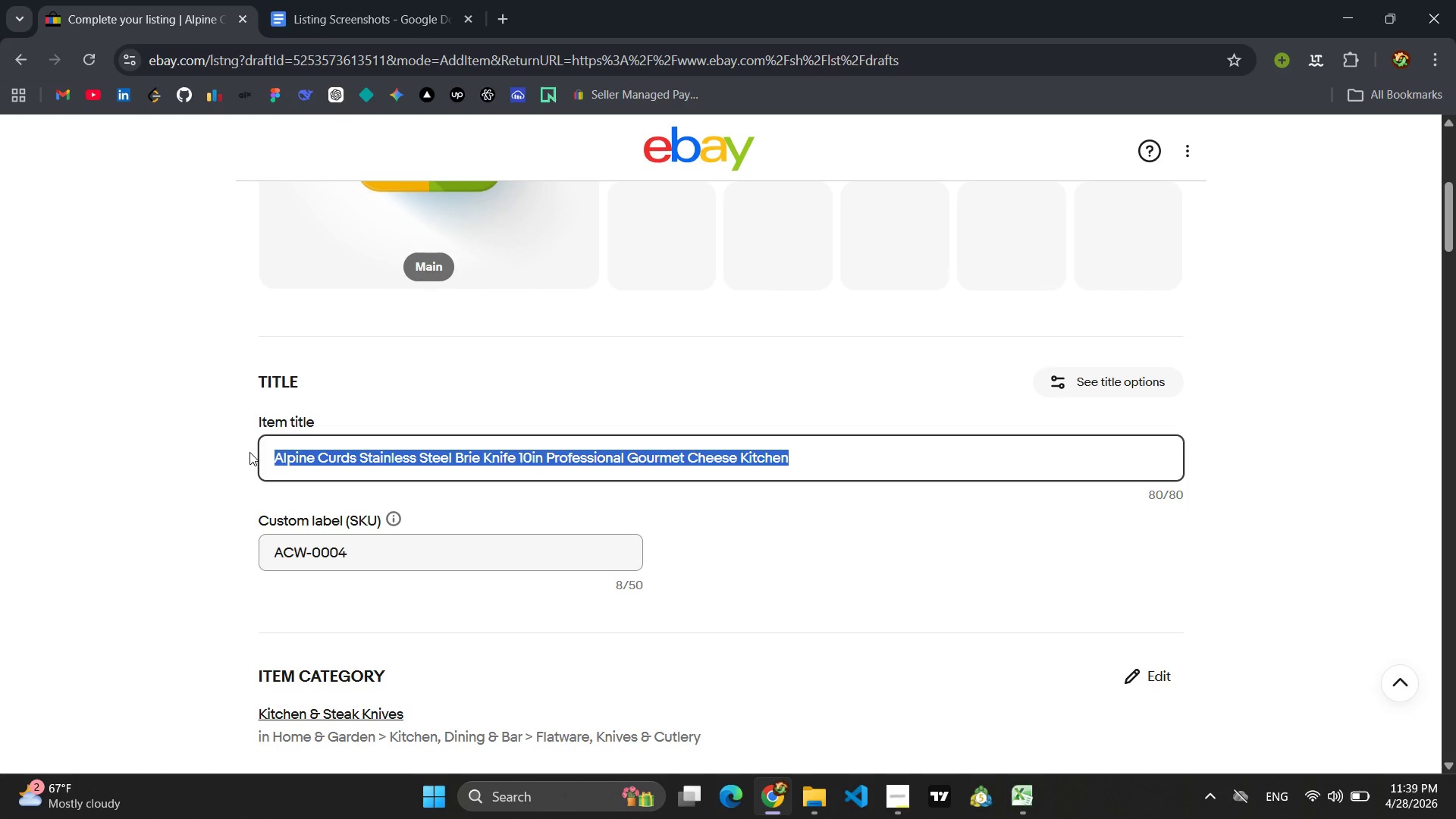 
key(Control+C)
 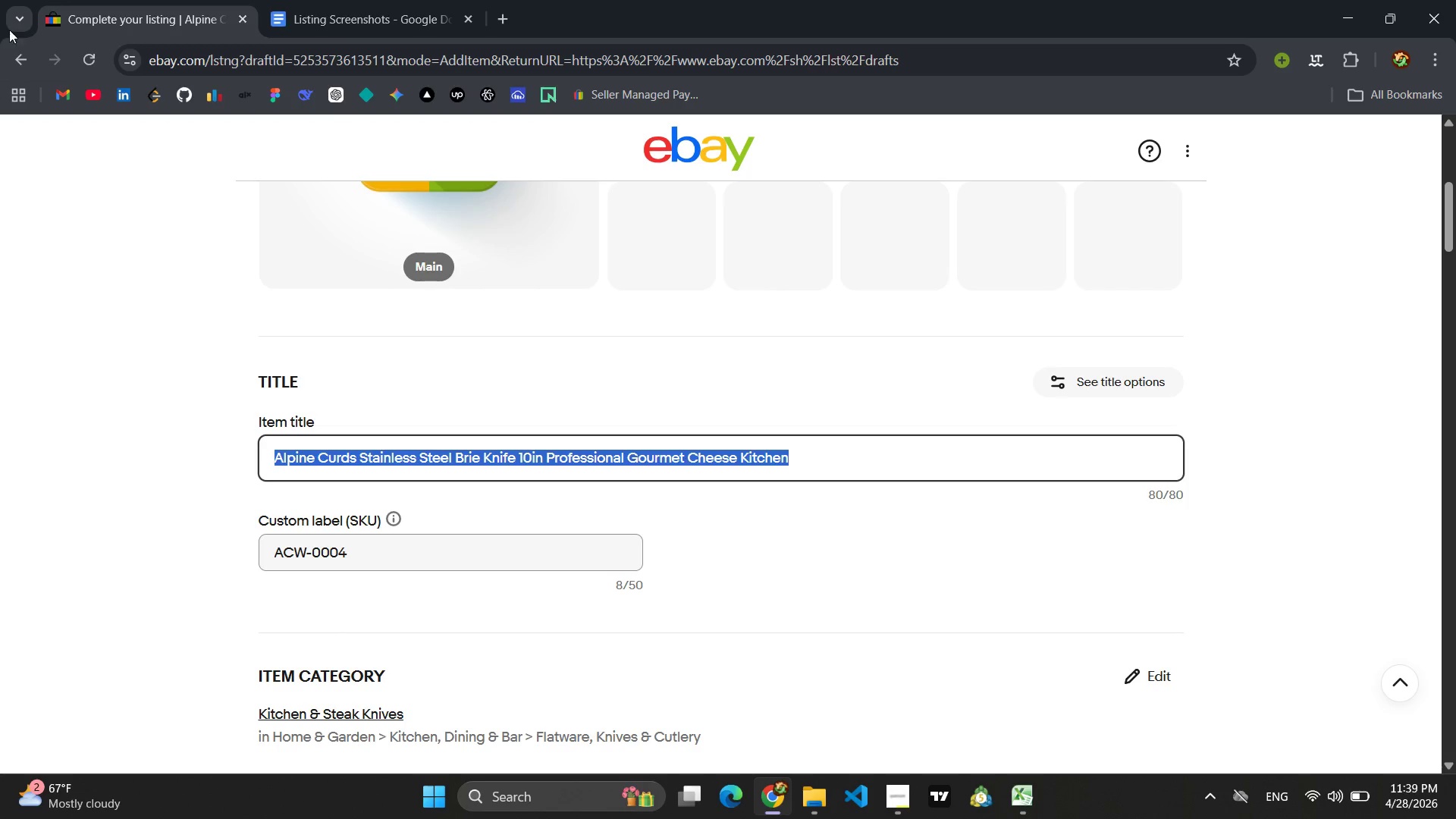 
left_click([393, 13])
 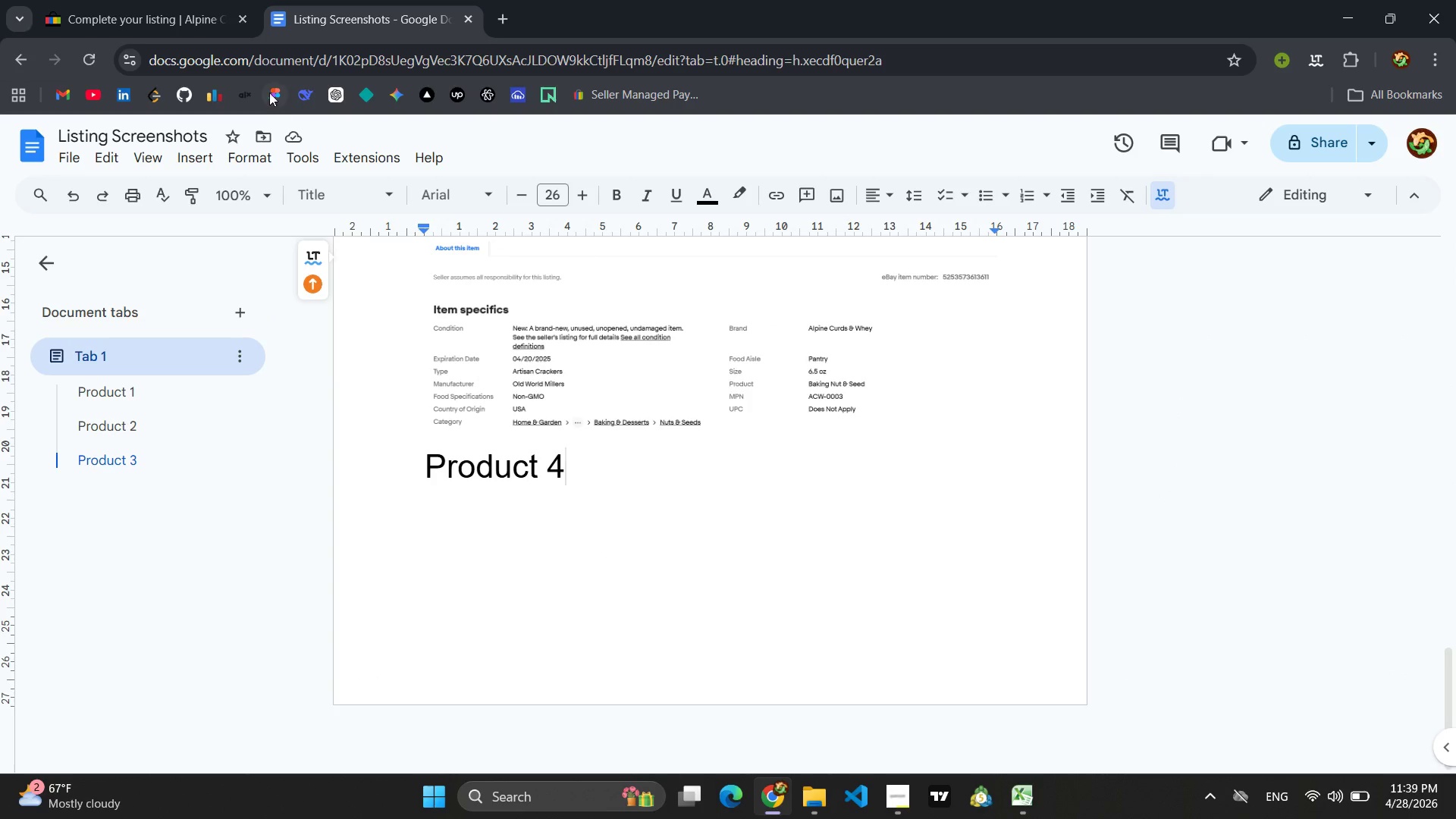 
left_click([183, 8])
 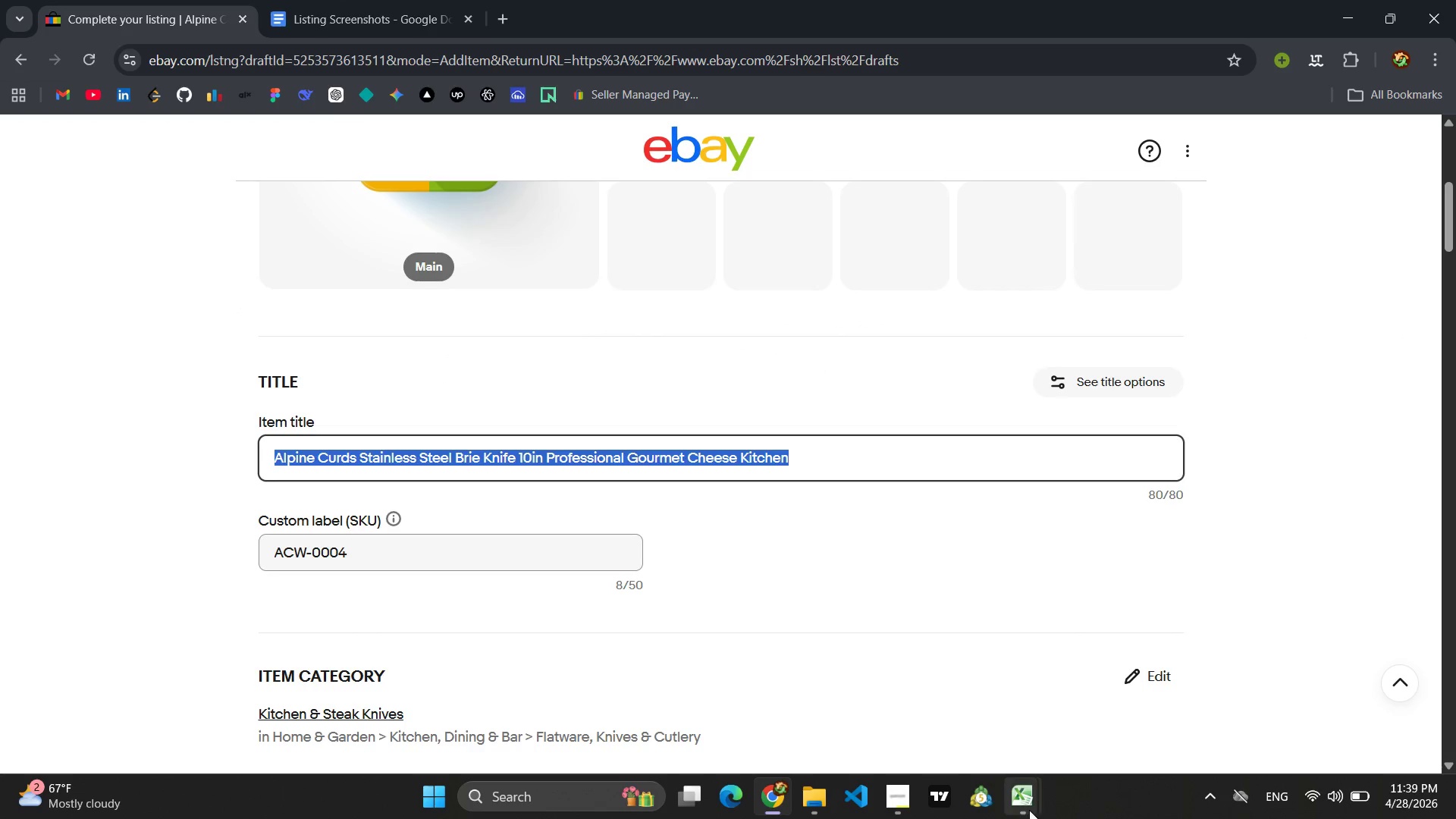 
left_click([1112, 741])
 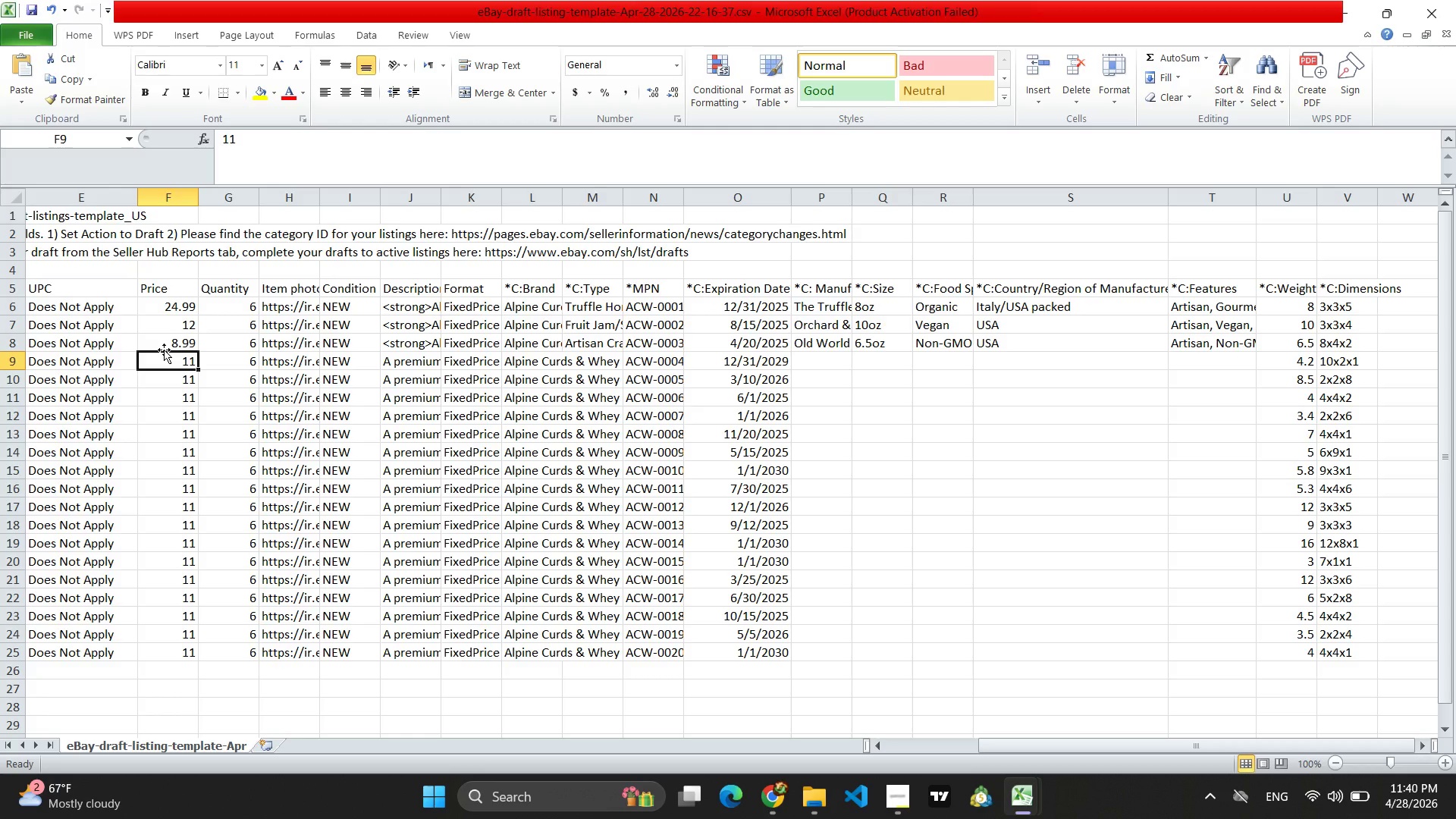 
wait(10.73)
 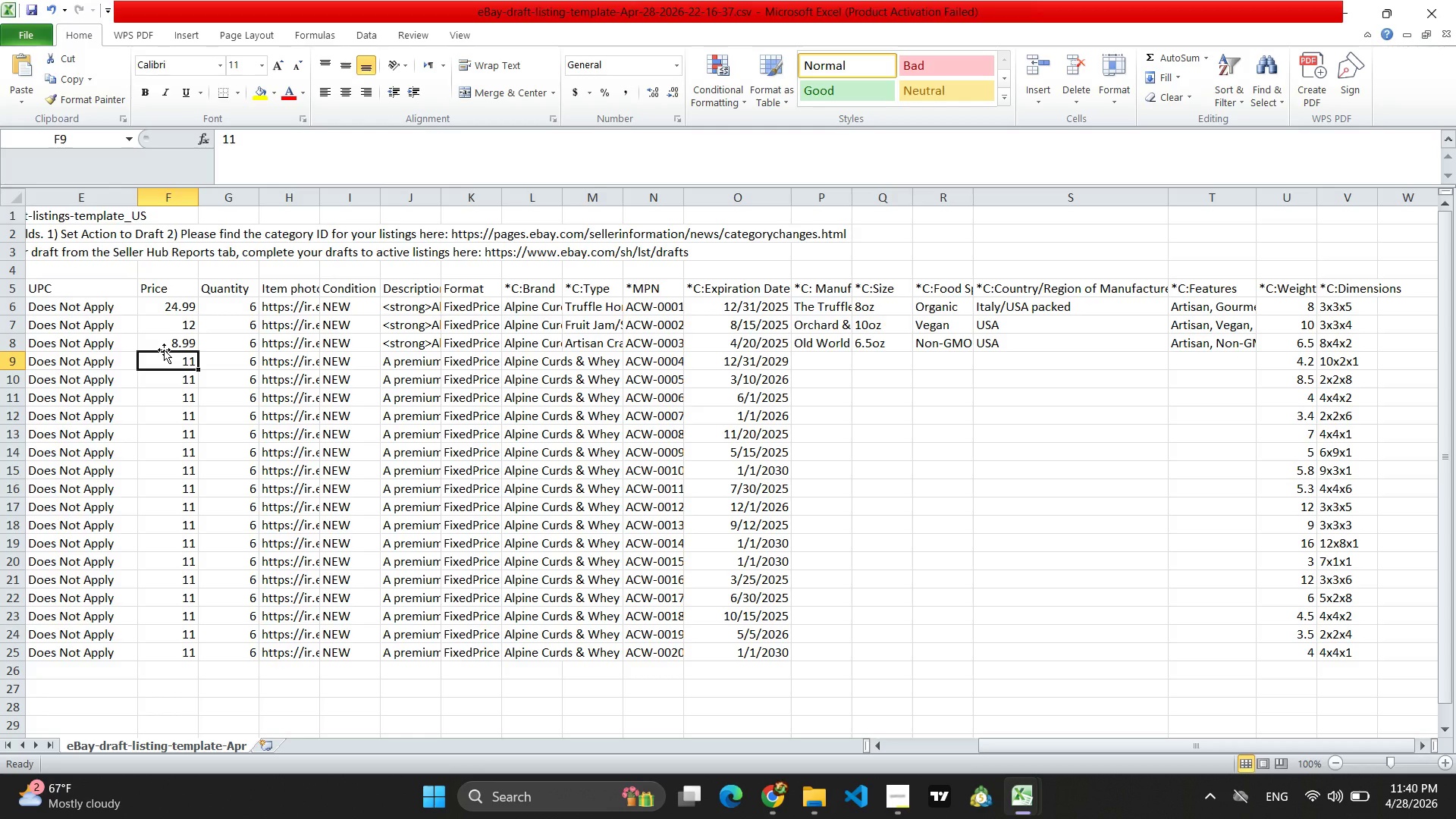 
left_click([245, 360])
 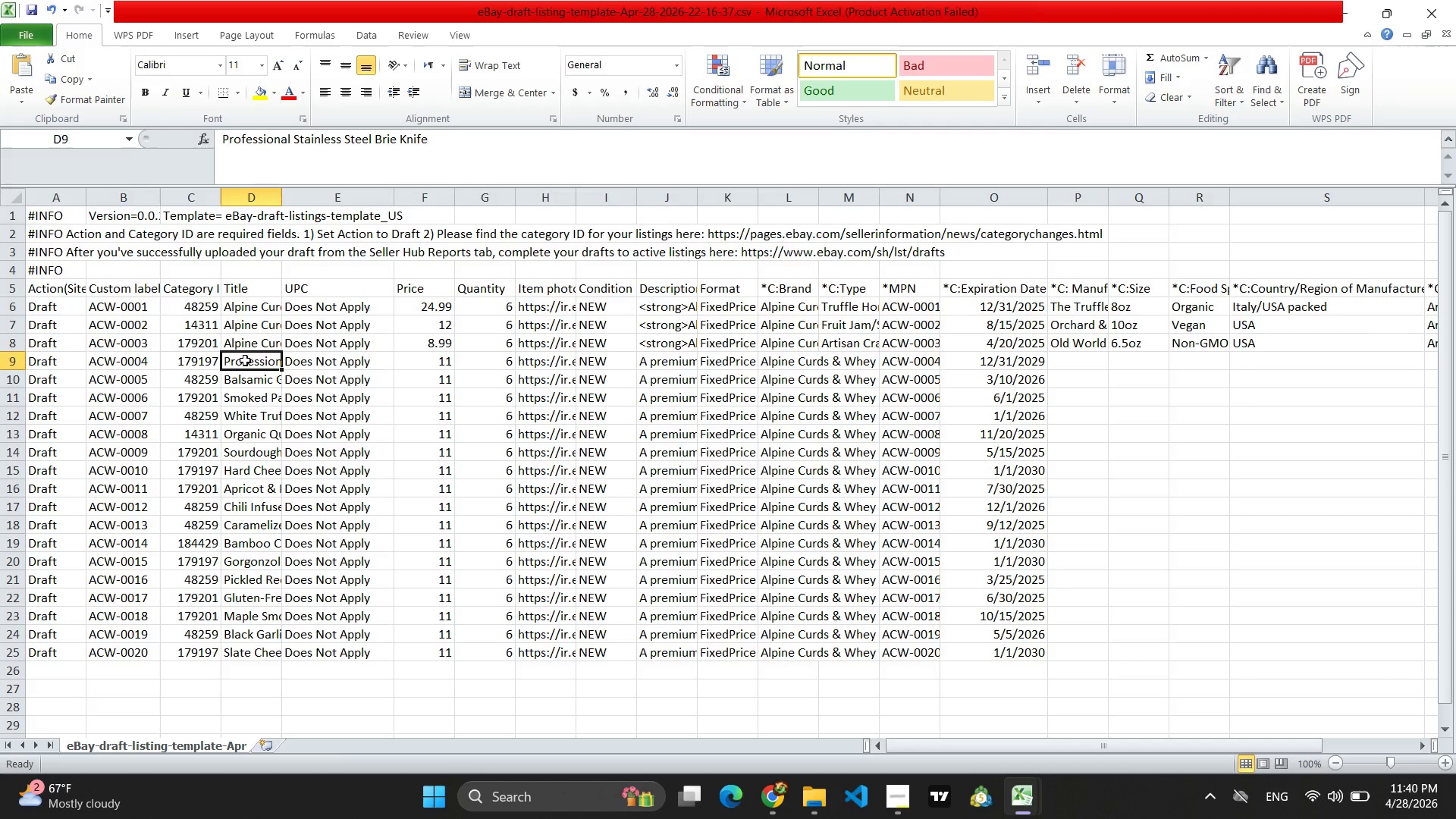 
key(Control+V)
 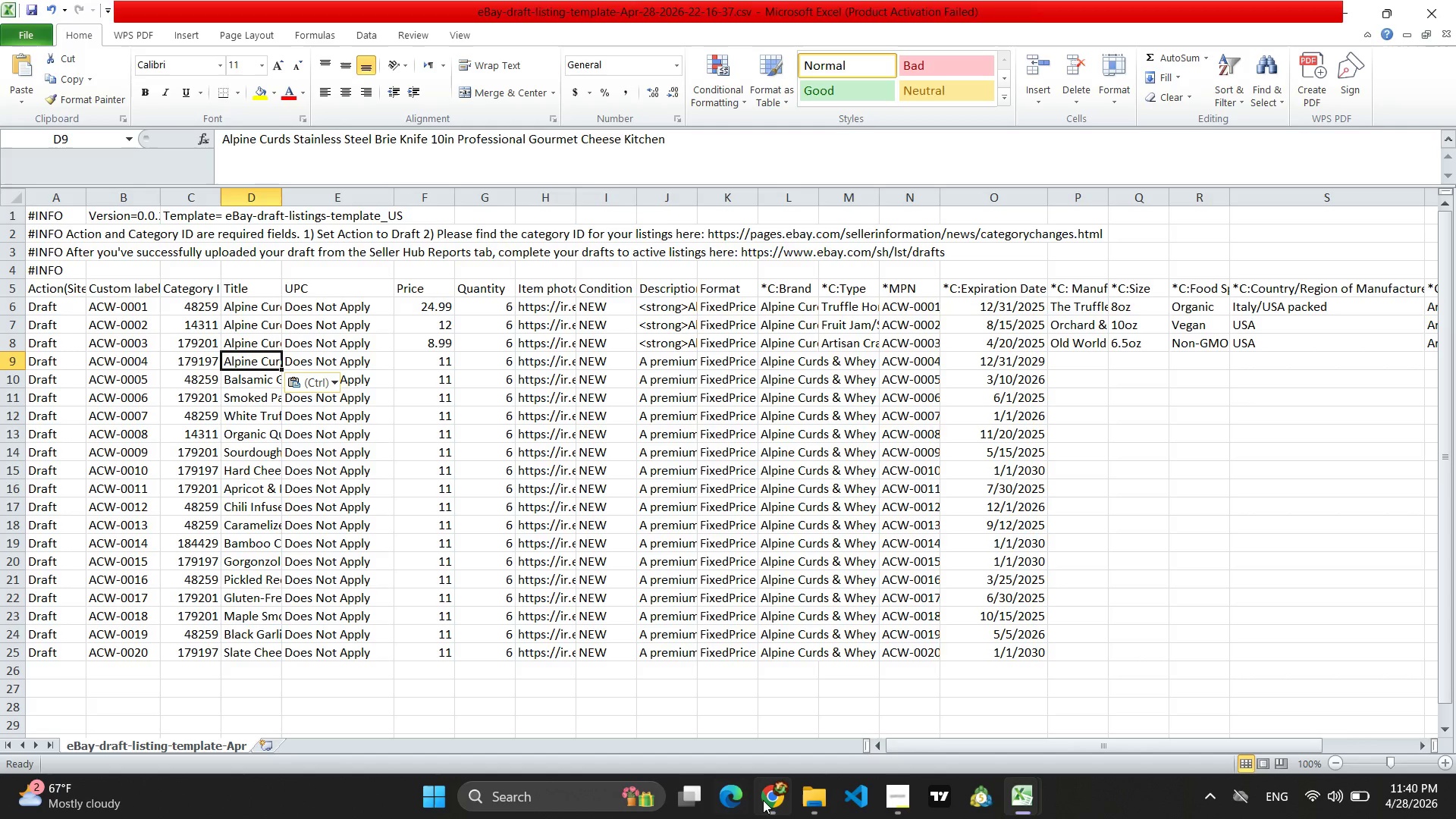 
wait(5.09)
 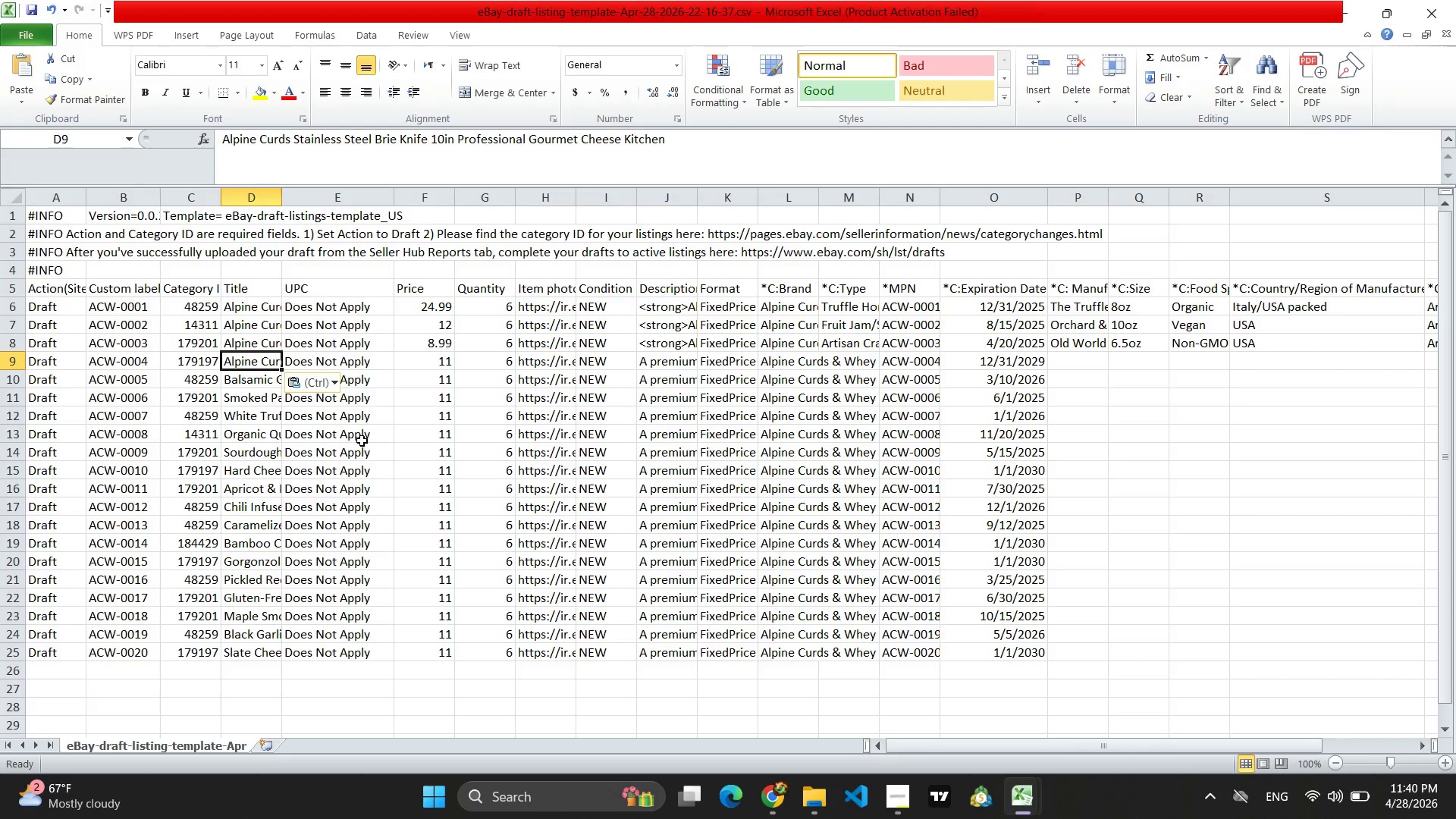 
left_click([780, 523])